 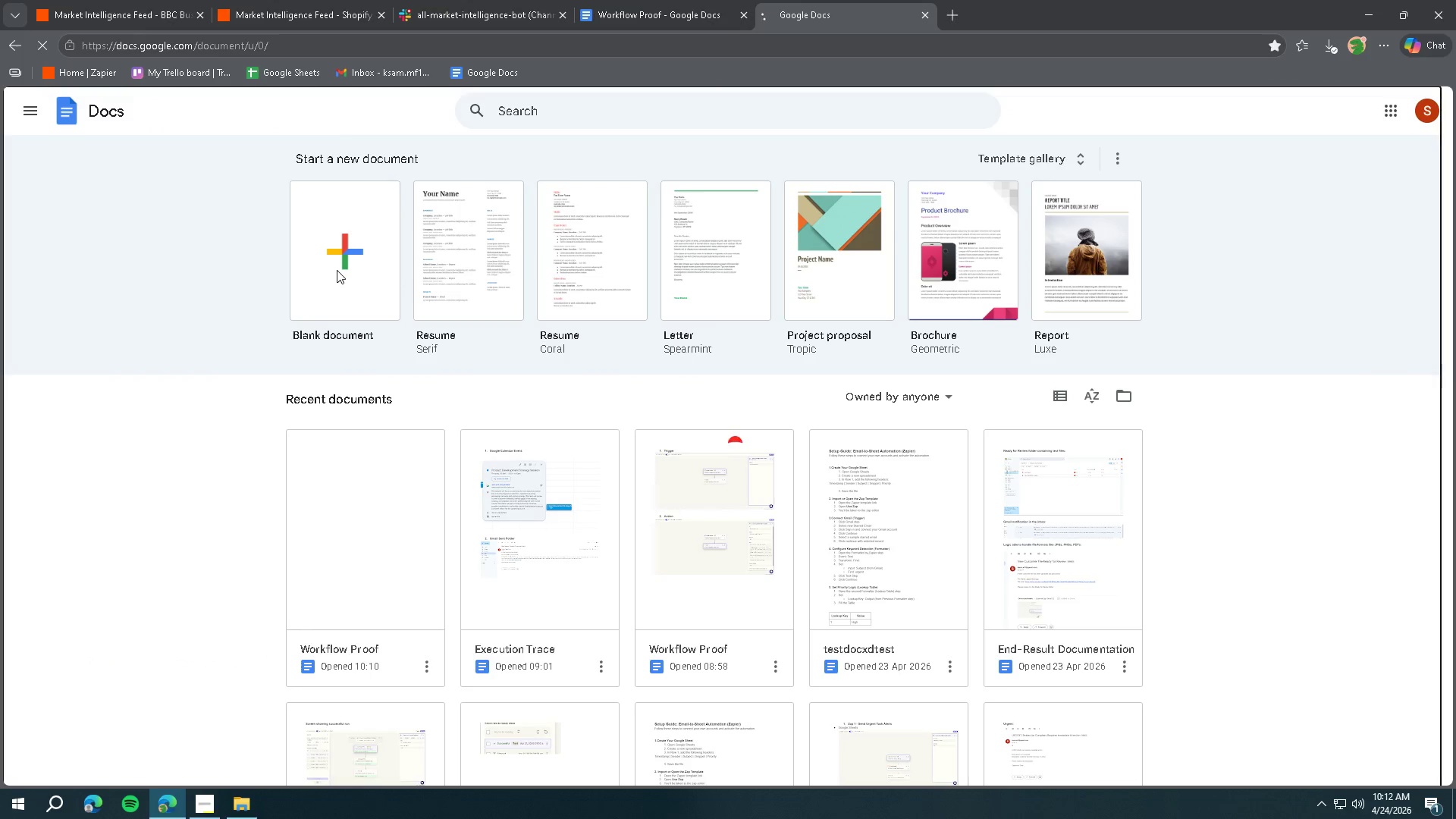 
left_click([154, 105])
 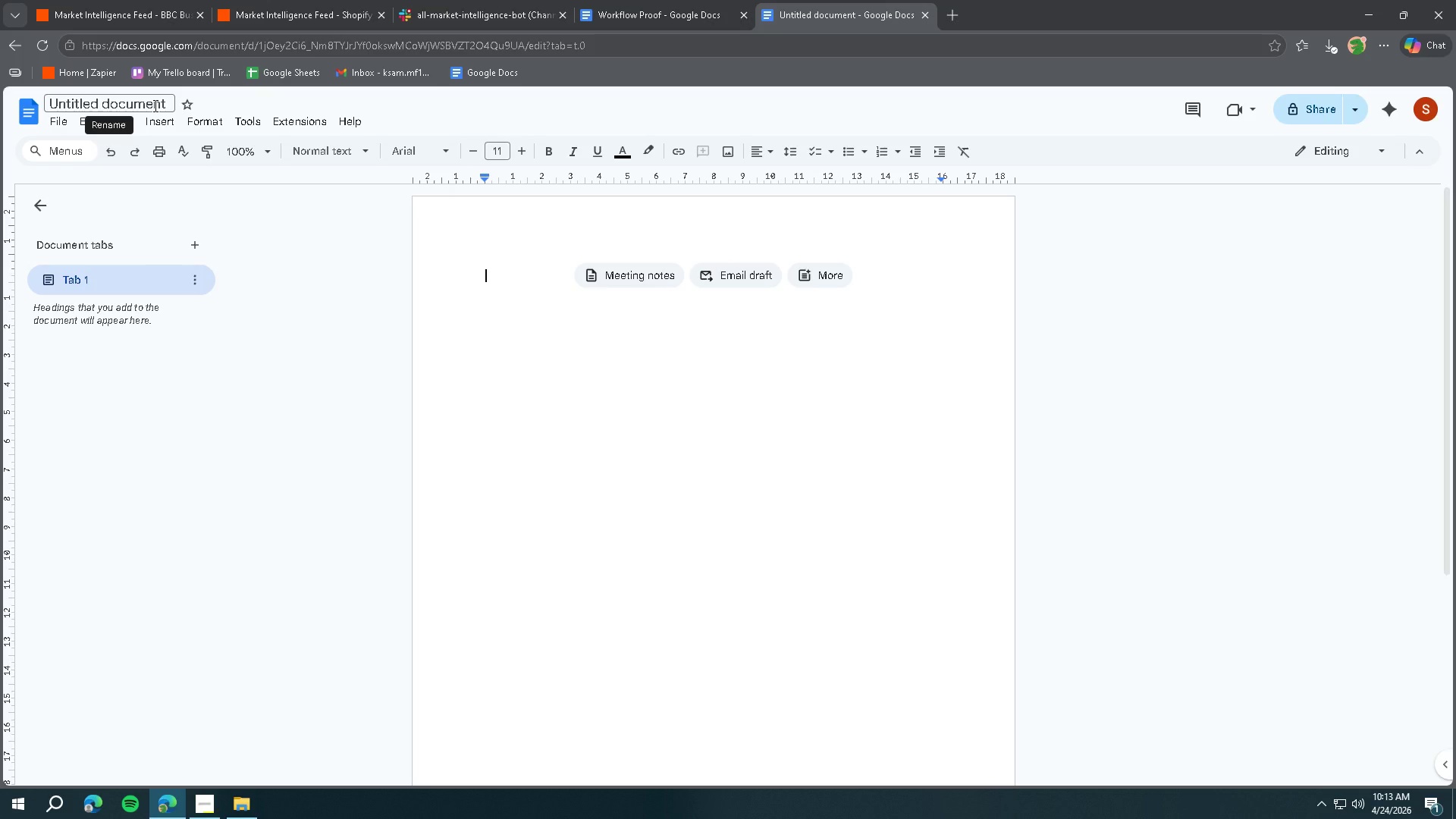 
wait(5.7)
 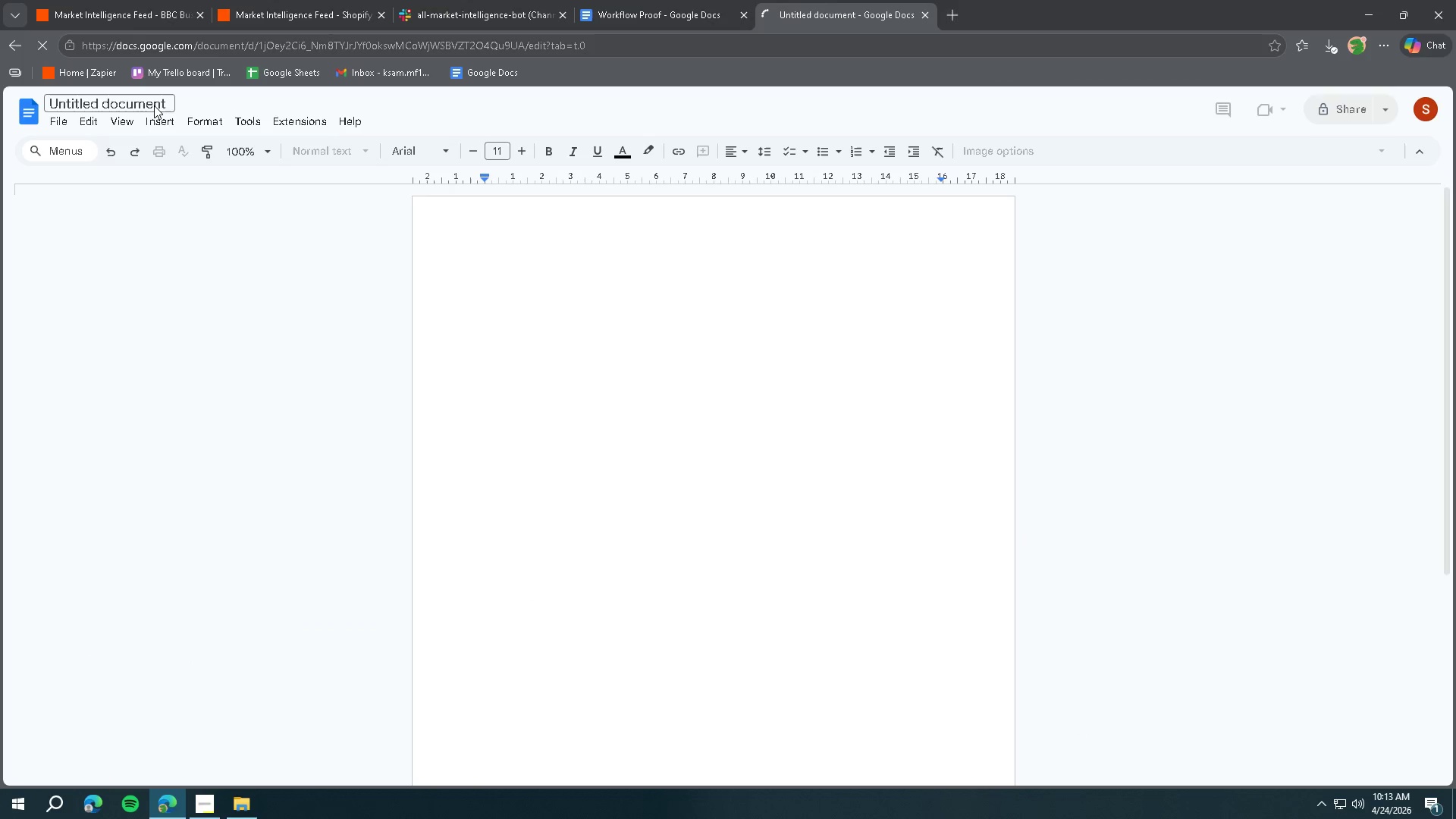 
key(Control+ControlLeft)
 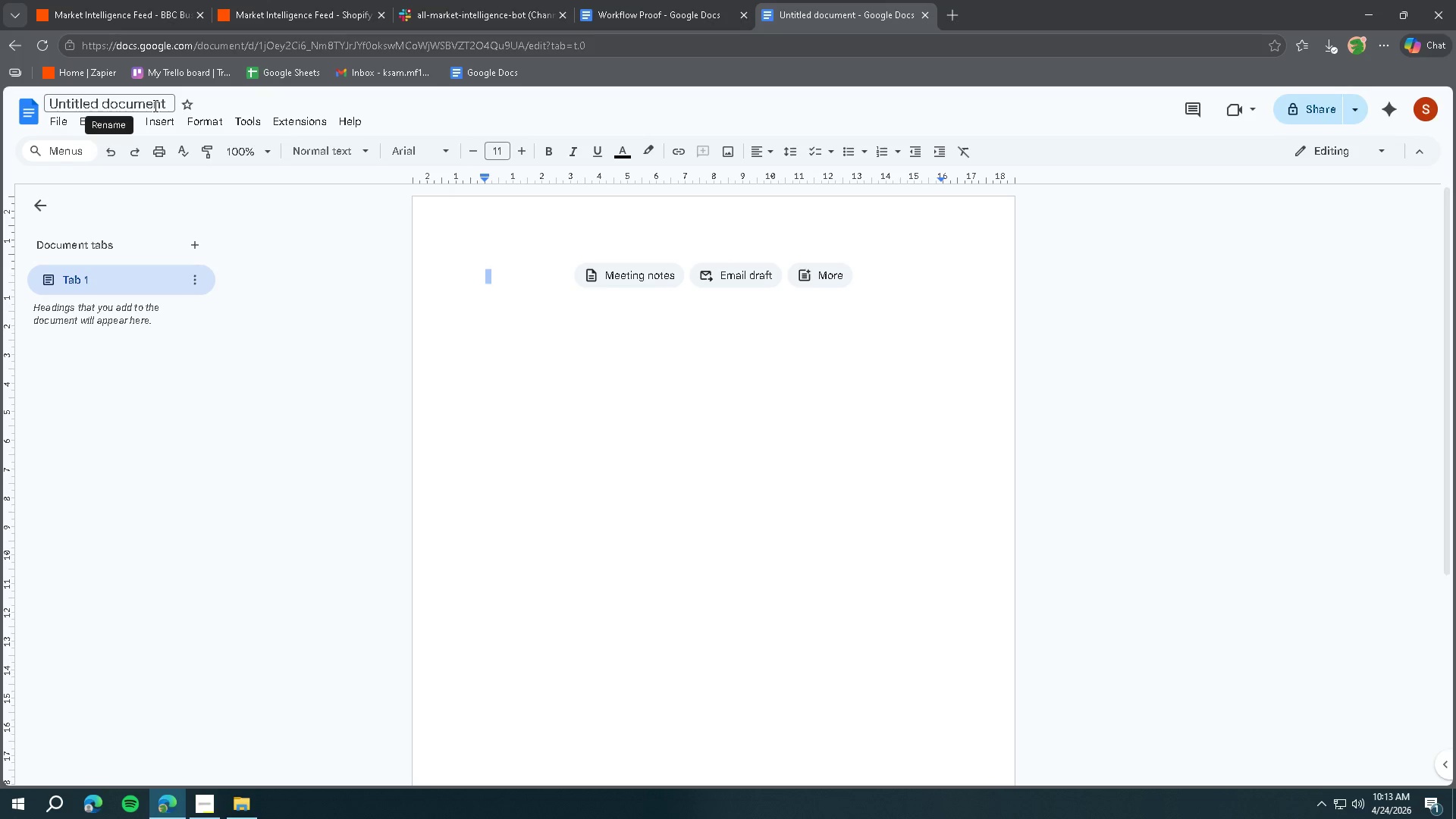 
key(Control+A)
 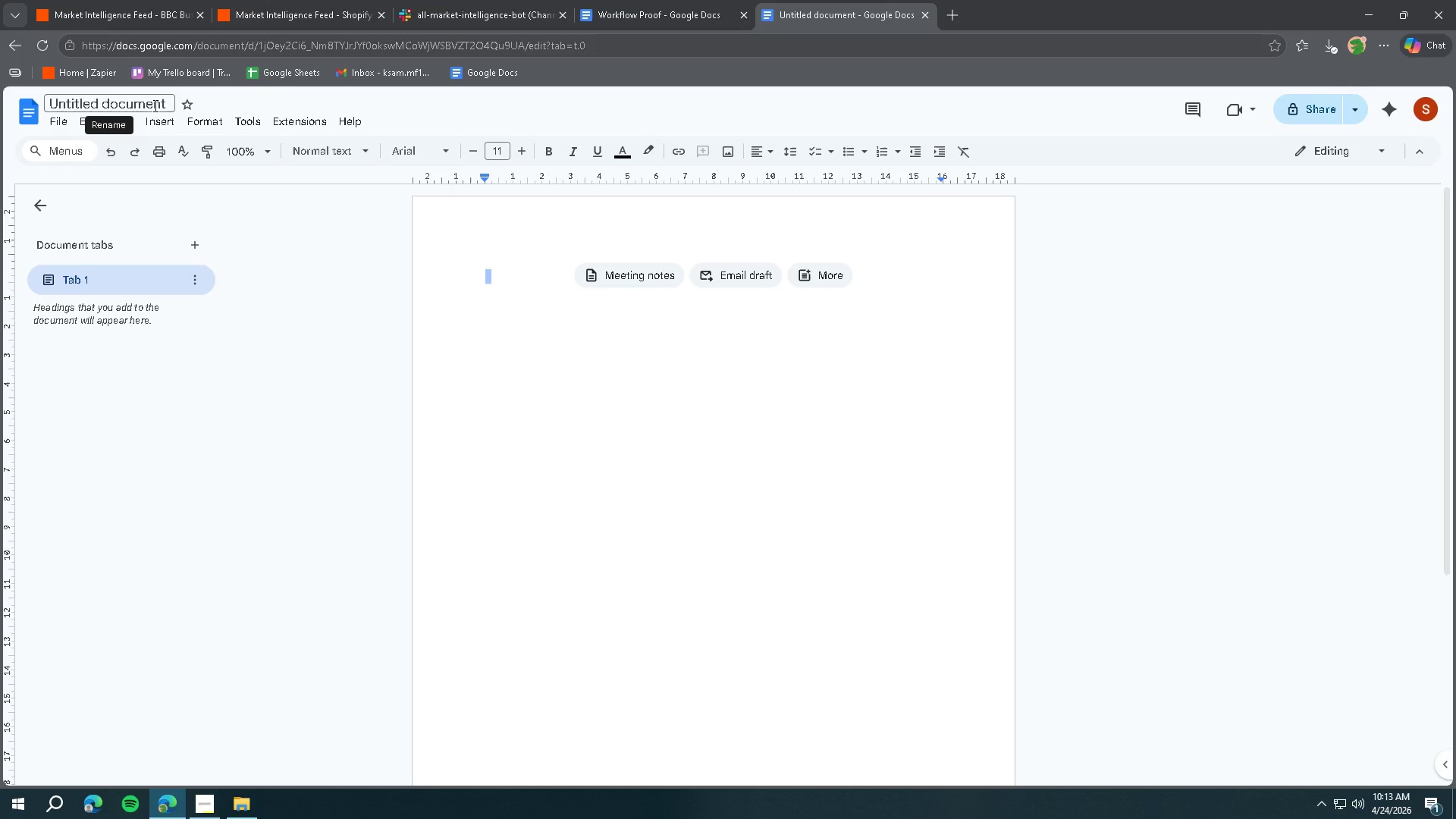 
key(Shift+ShiftLeft)
 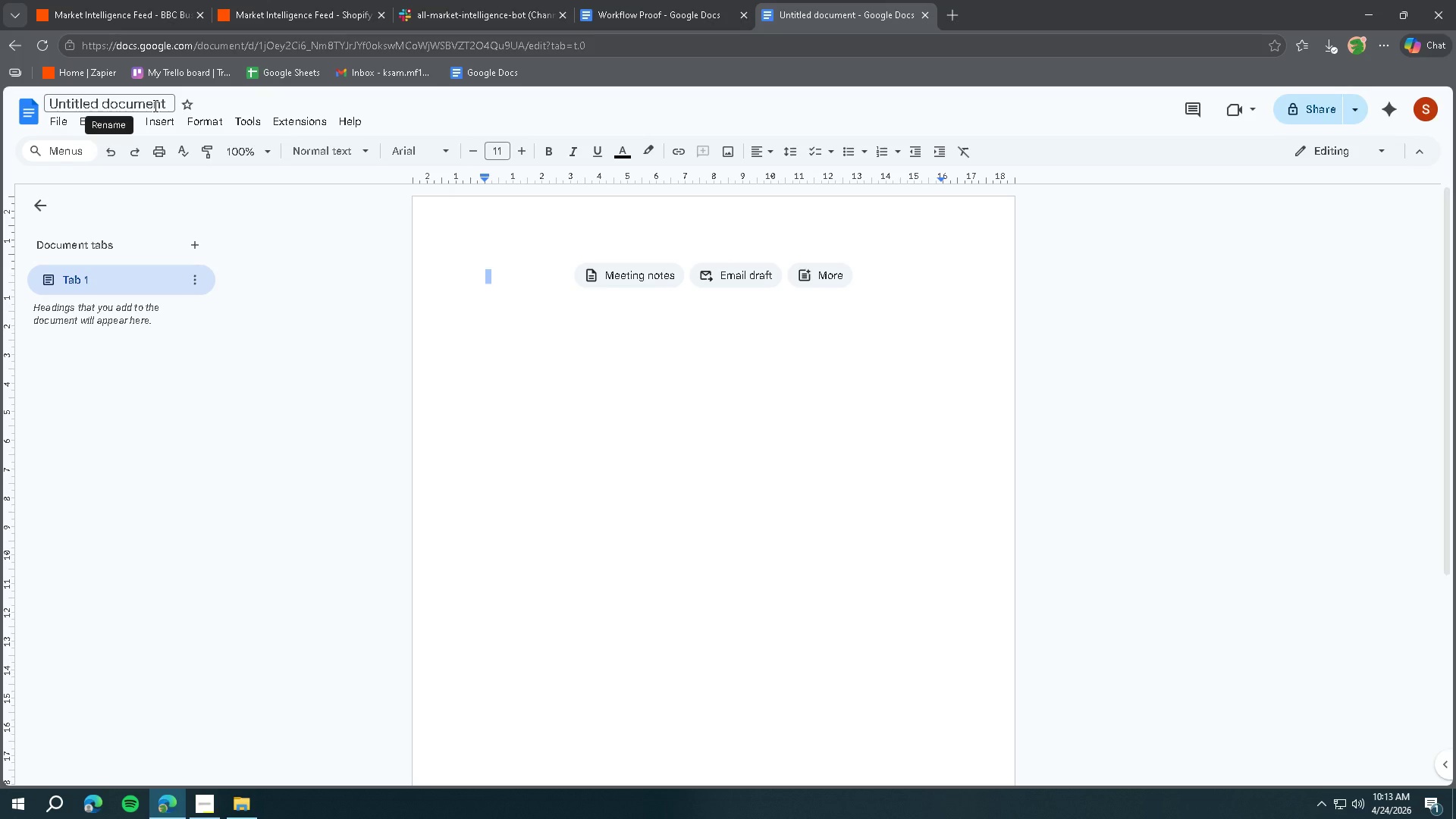 
key(Backspace)
 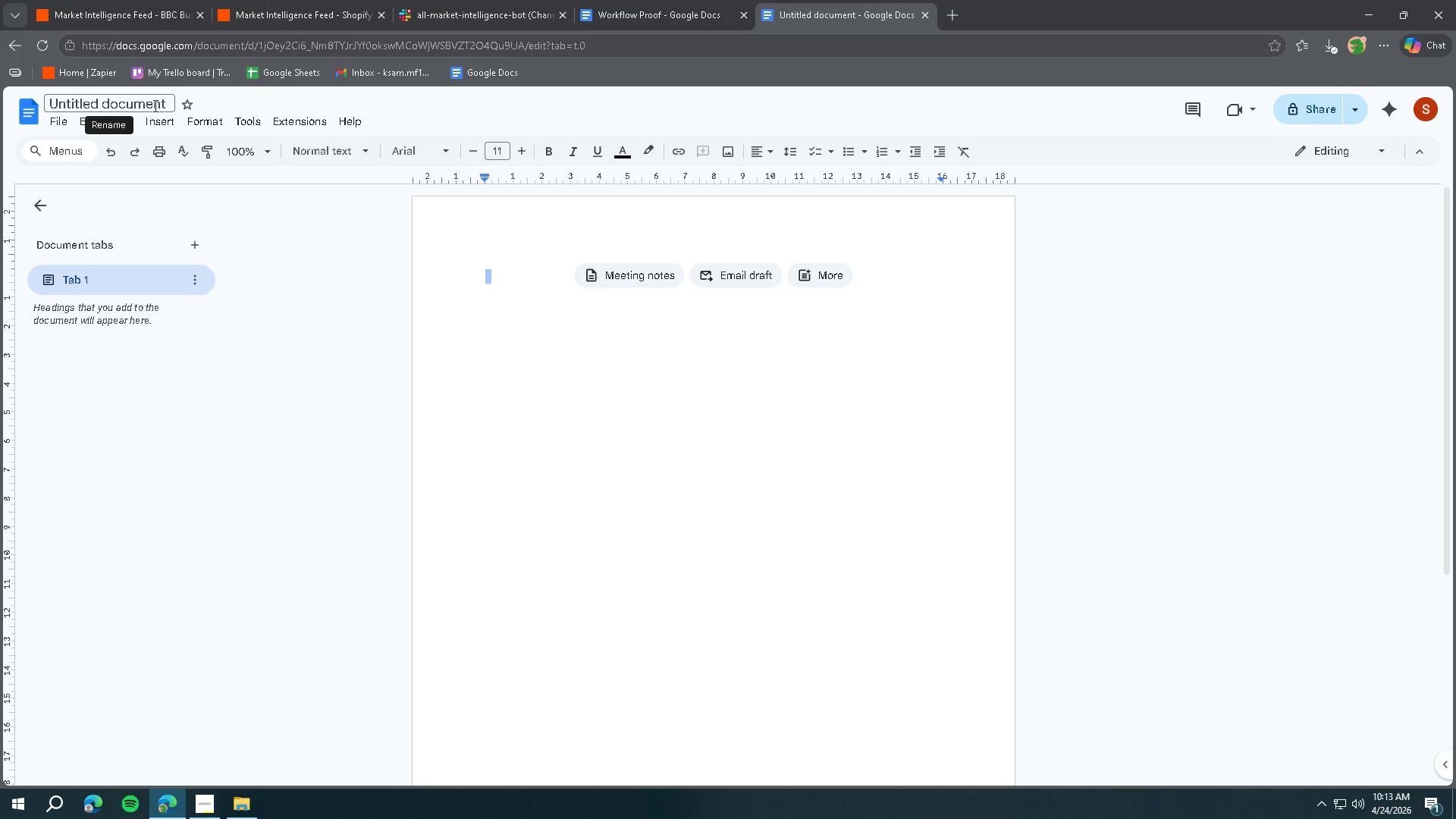 
key(Backspace)
 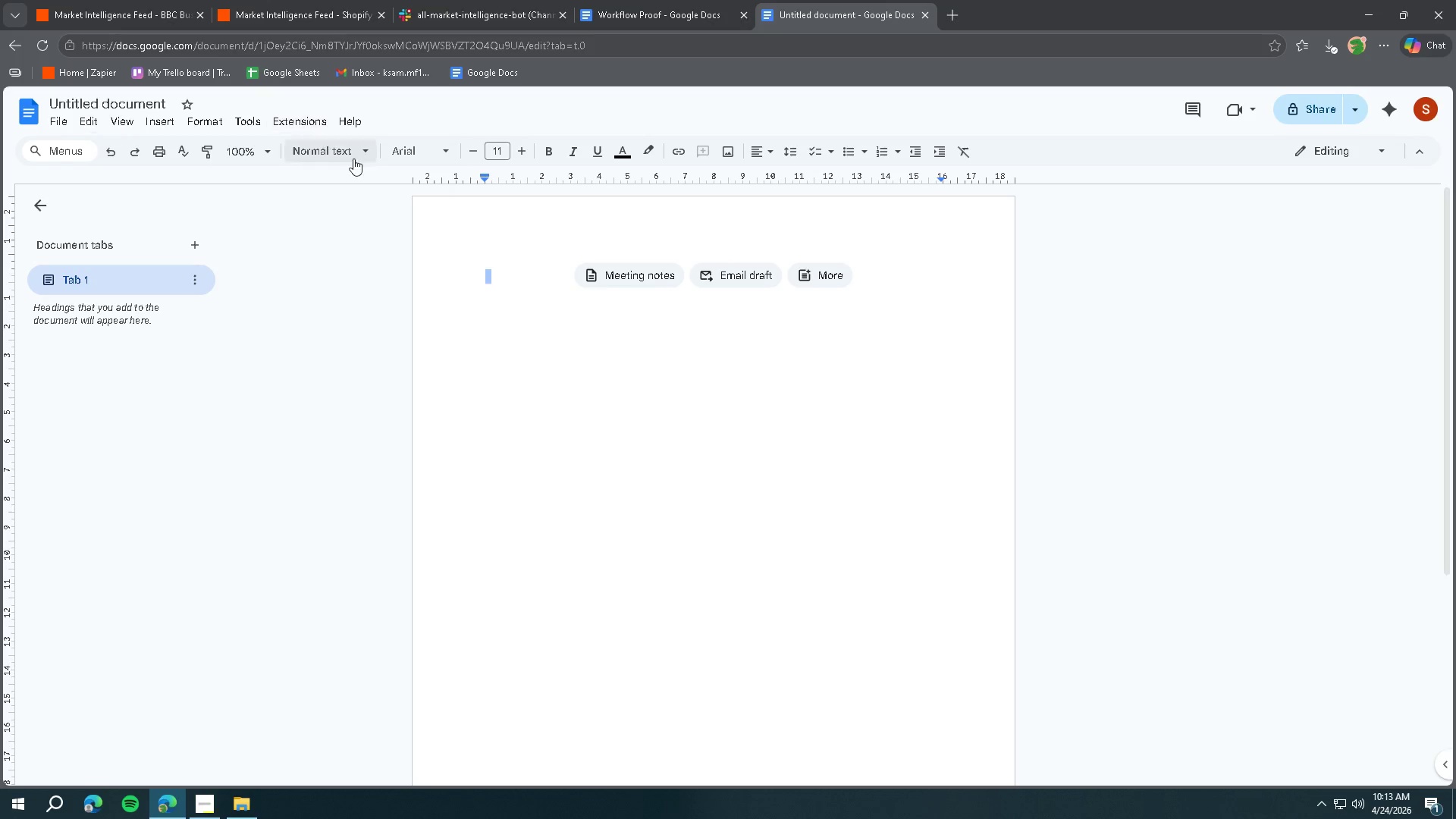 
left_click([531, 277])
 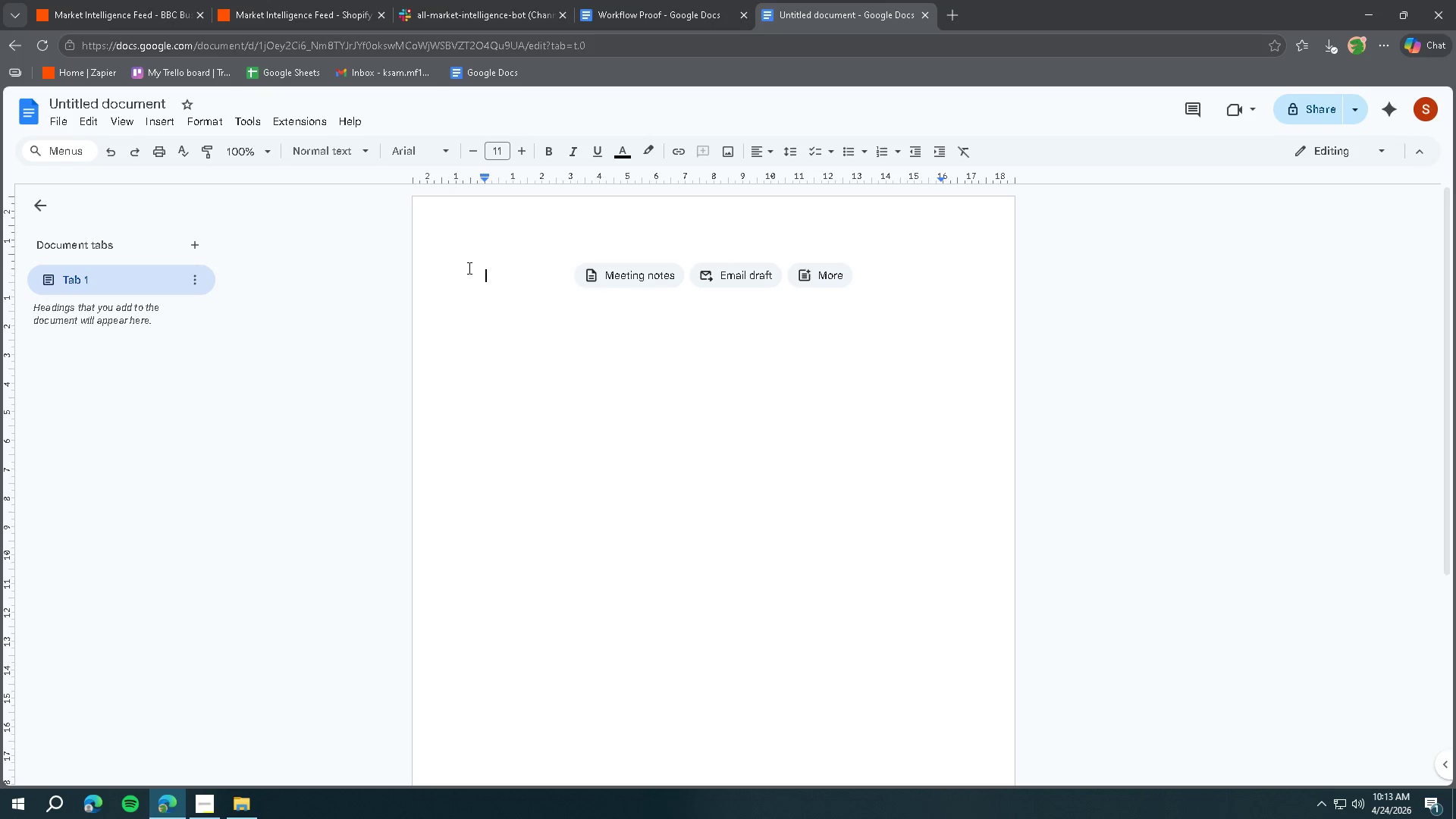 
key(Backspace)
 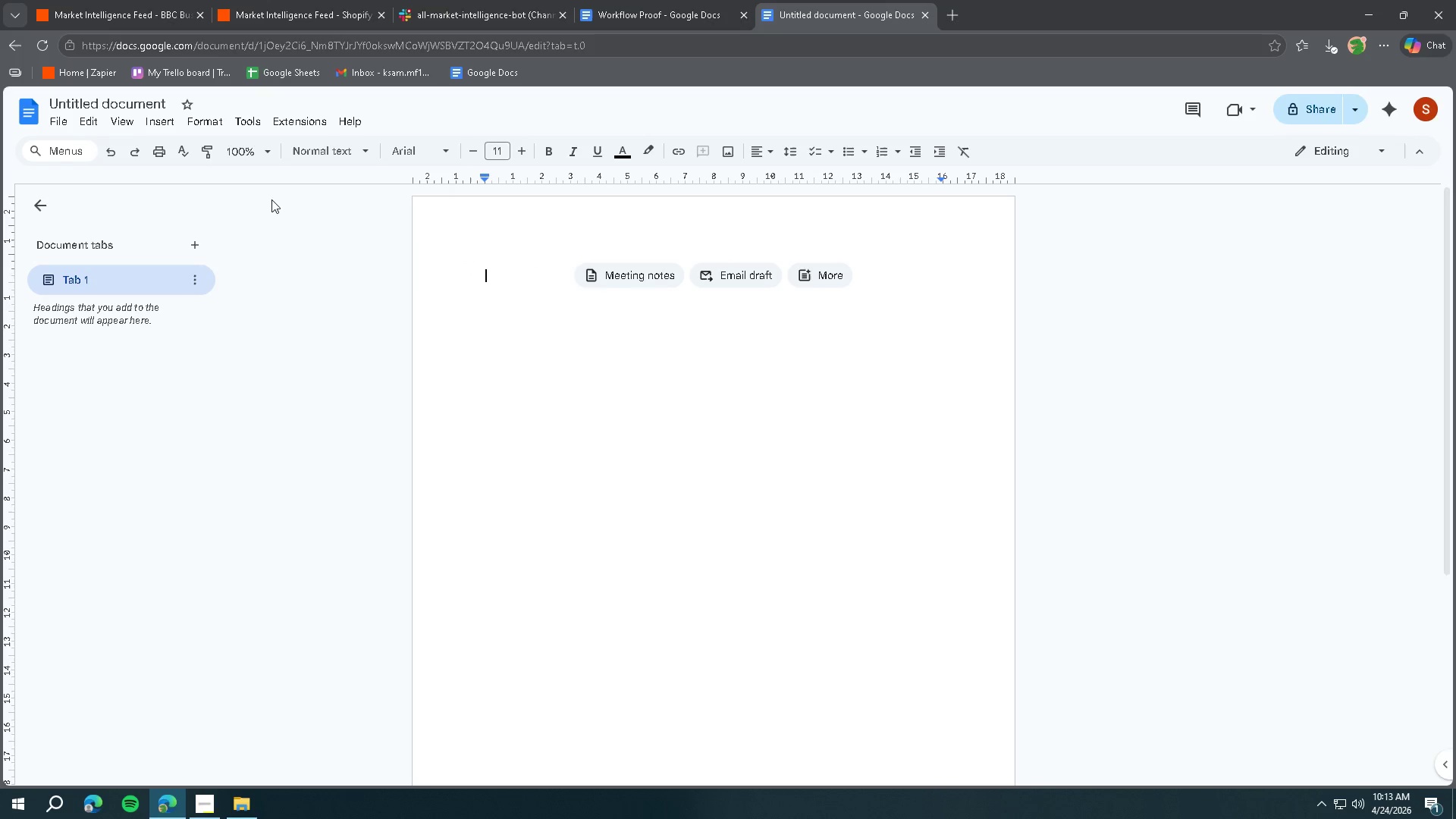 
key(Backspace)
 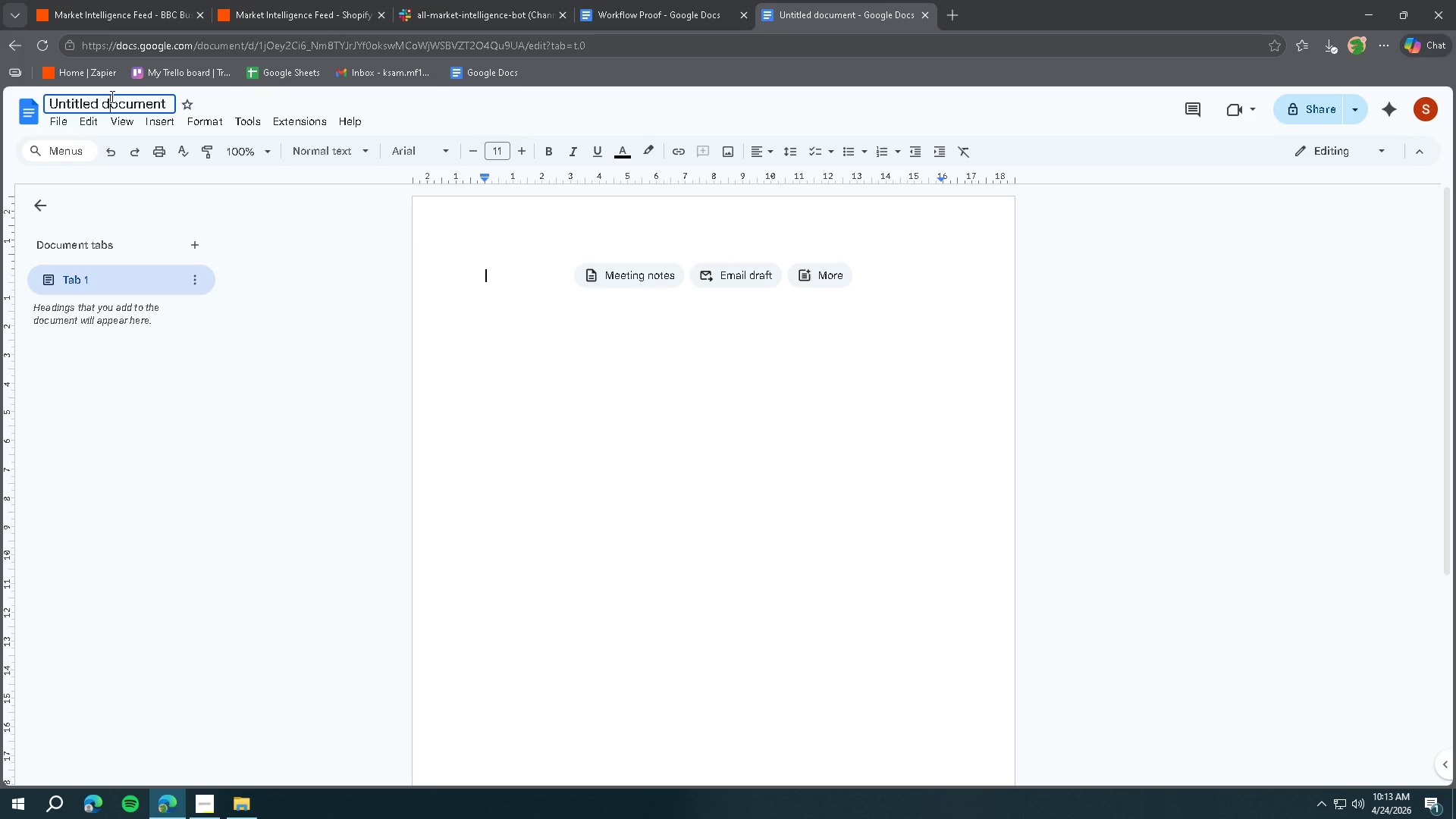 
double_click([111, 96])
 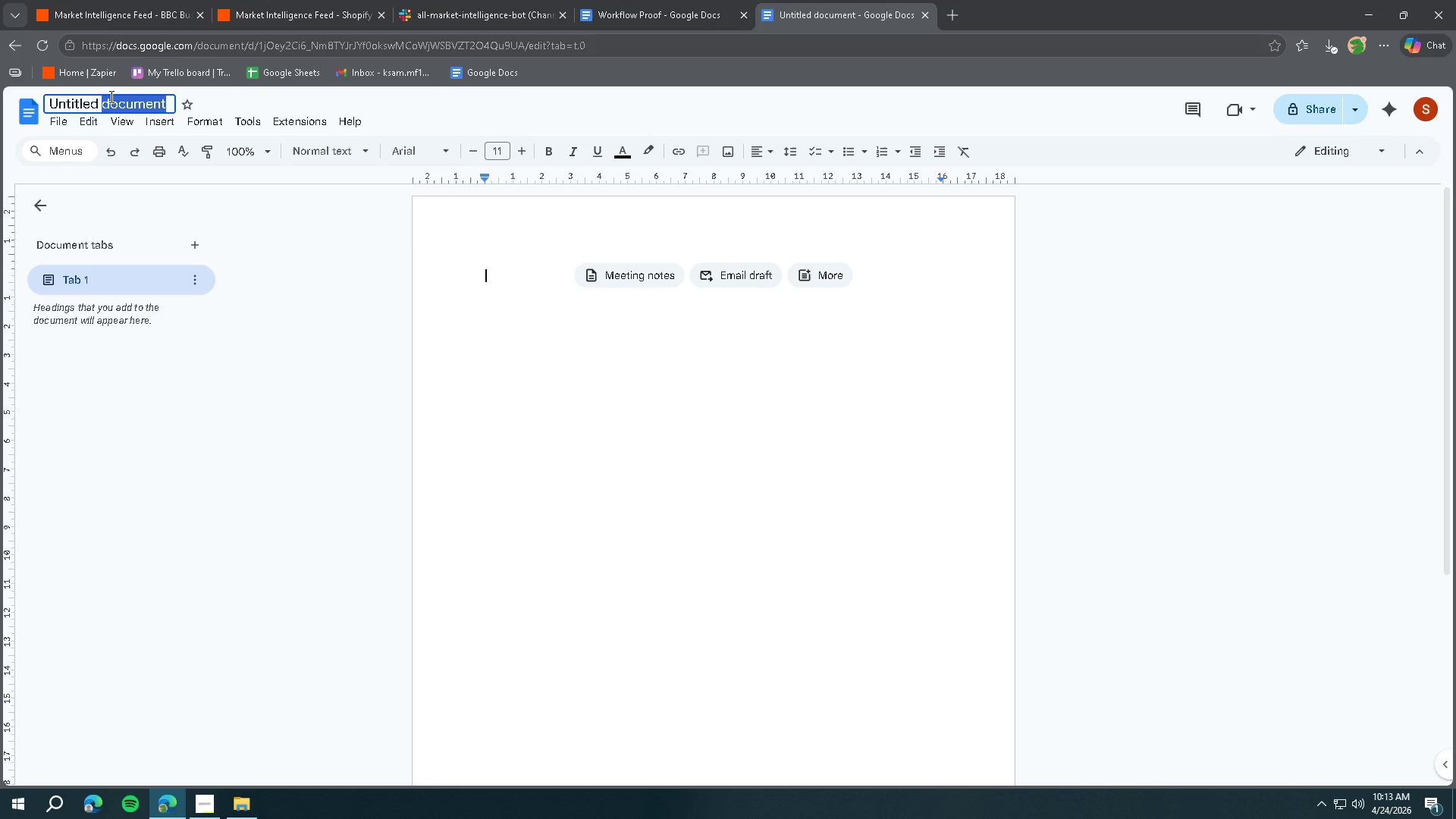 
key(Control+ControlLeft)
 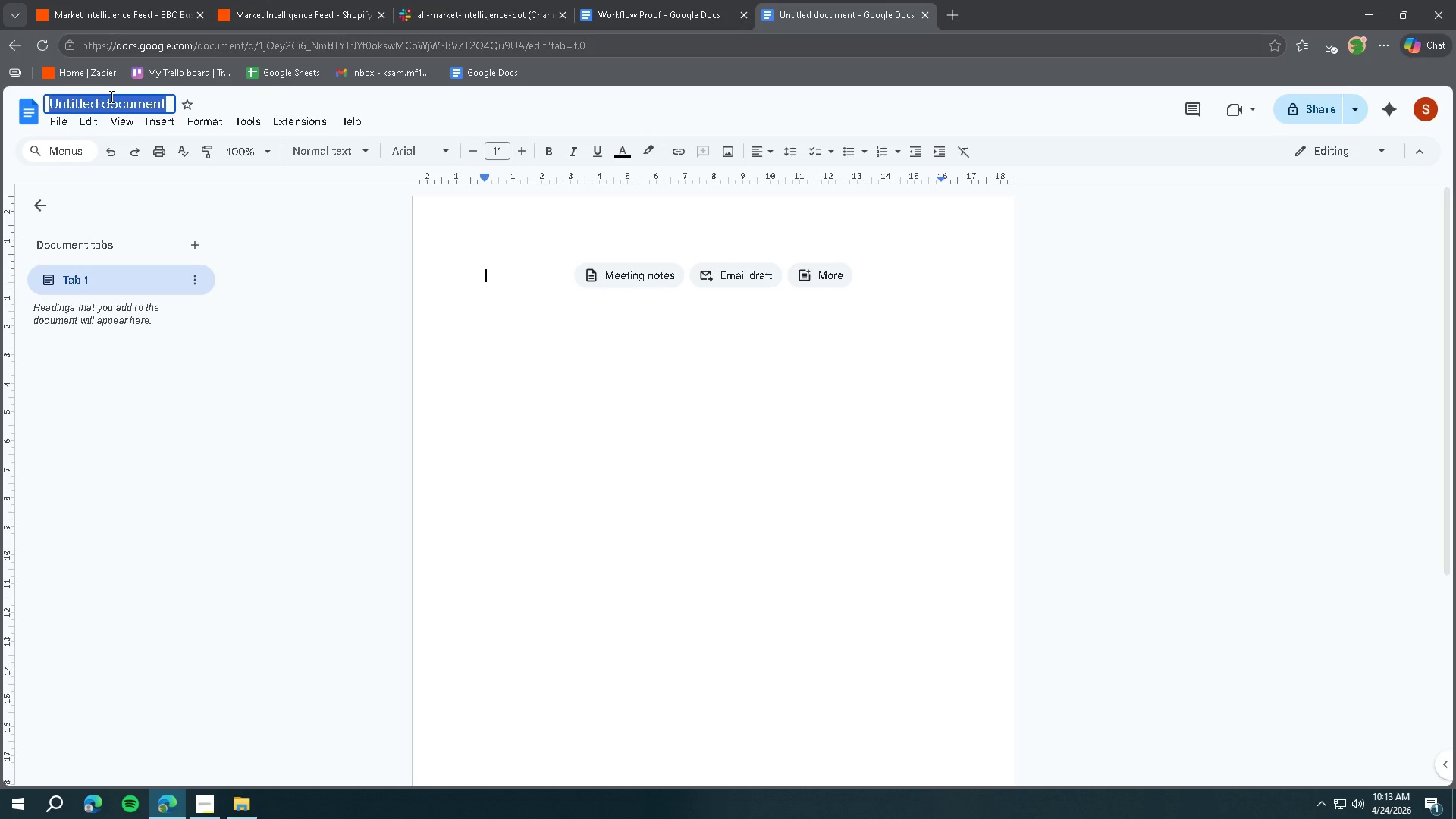 
key(Control+A)
 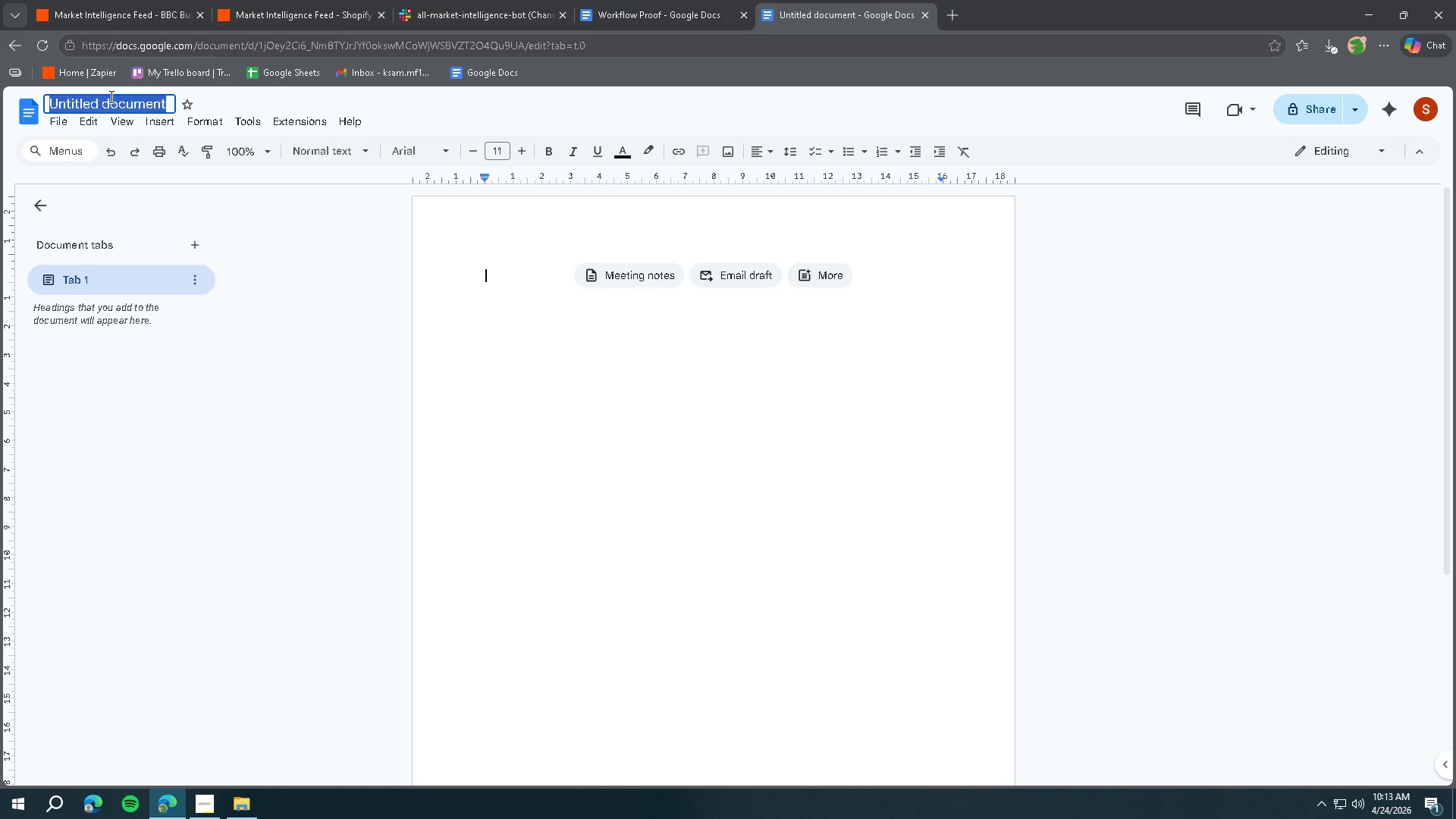 
type(Execution Log)
 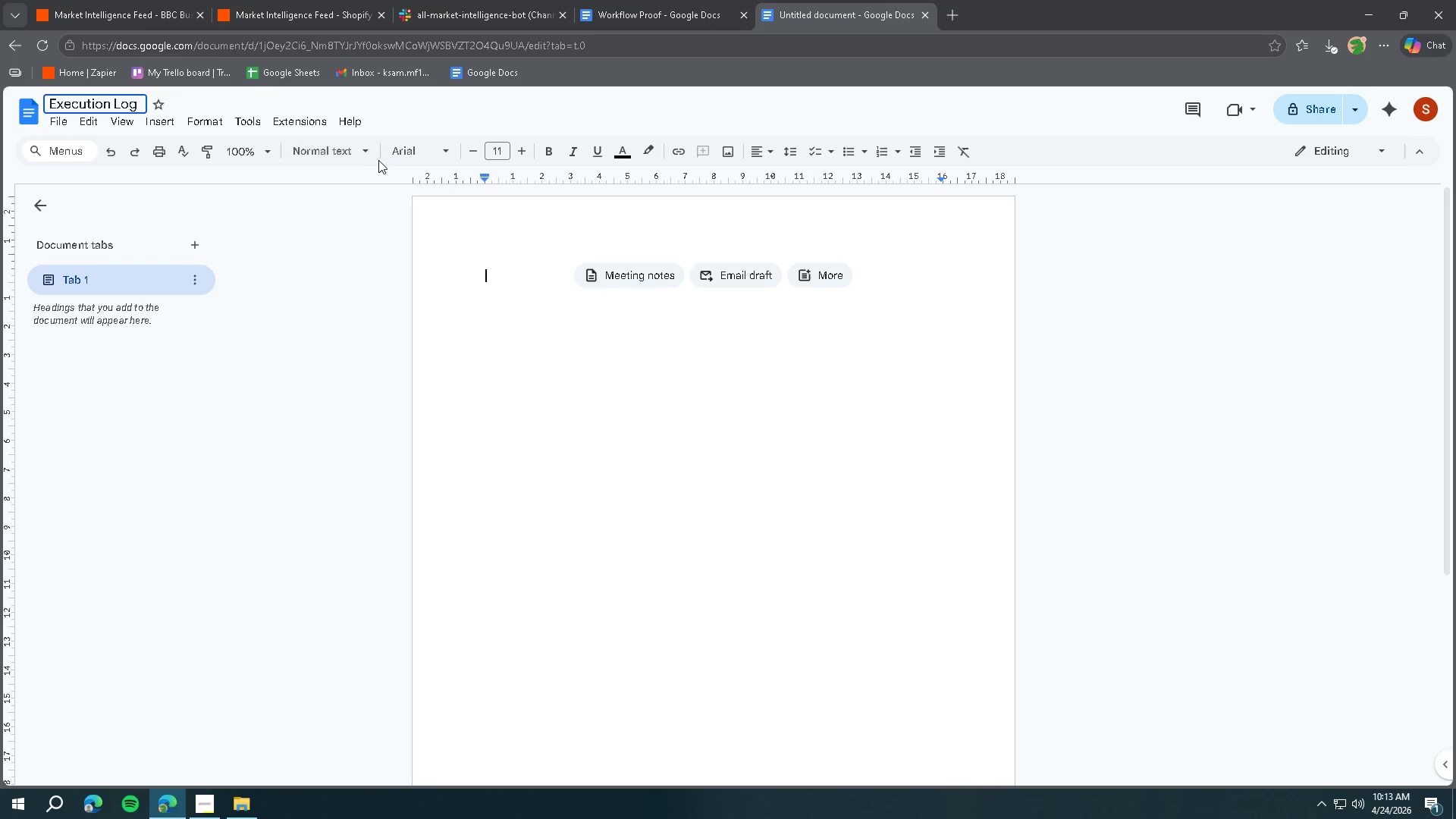 
left_click([496, 268])
 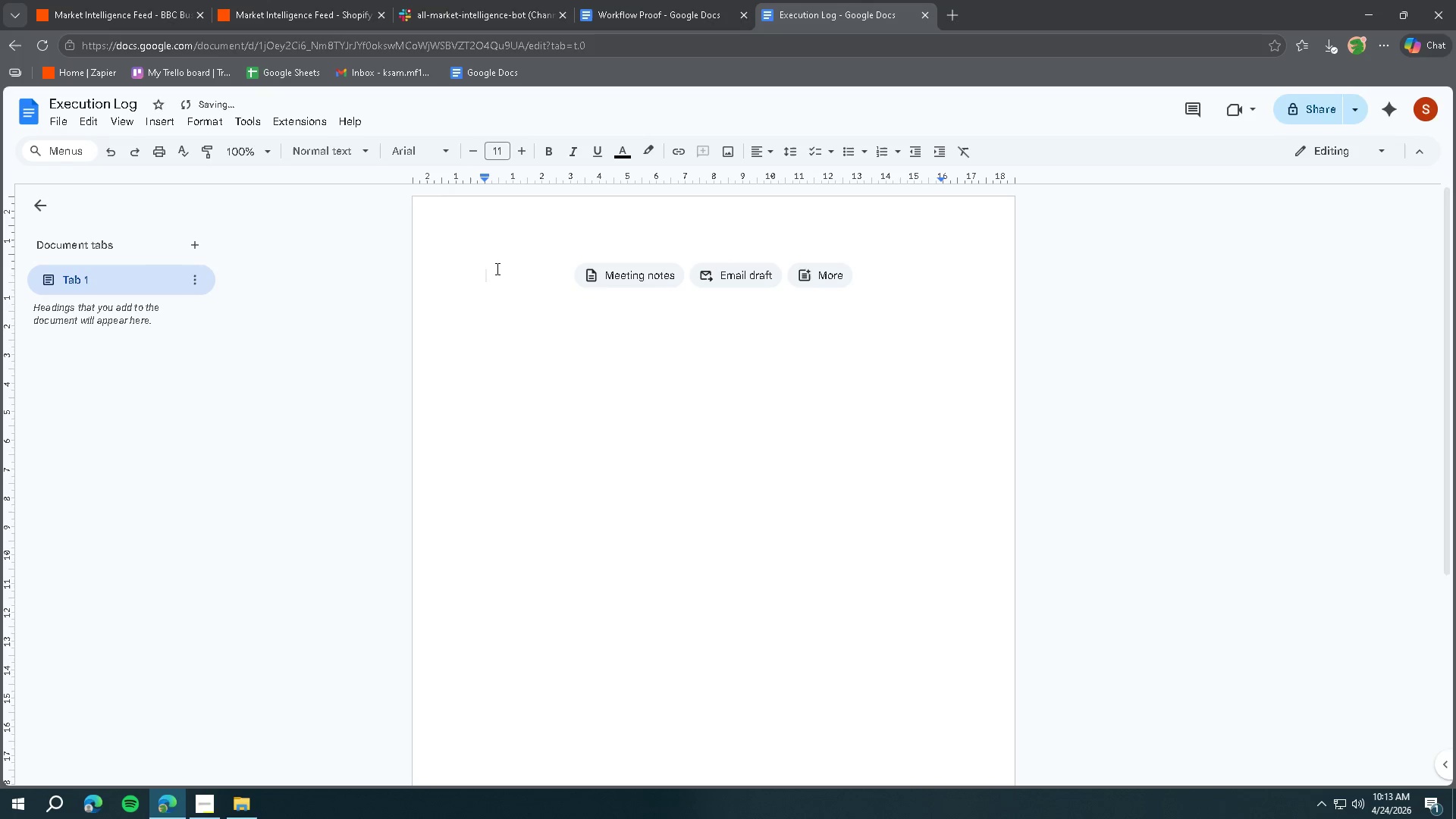 
type(Zaop)
key(Backspace)
key(Backspace)
key(Backspace)
key(Backspace)
 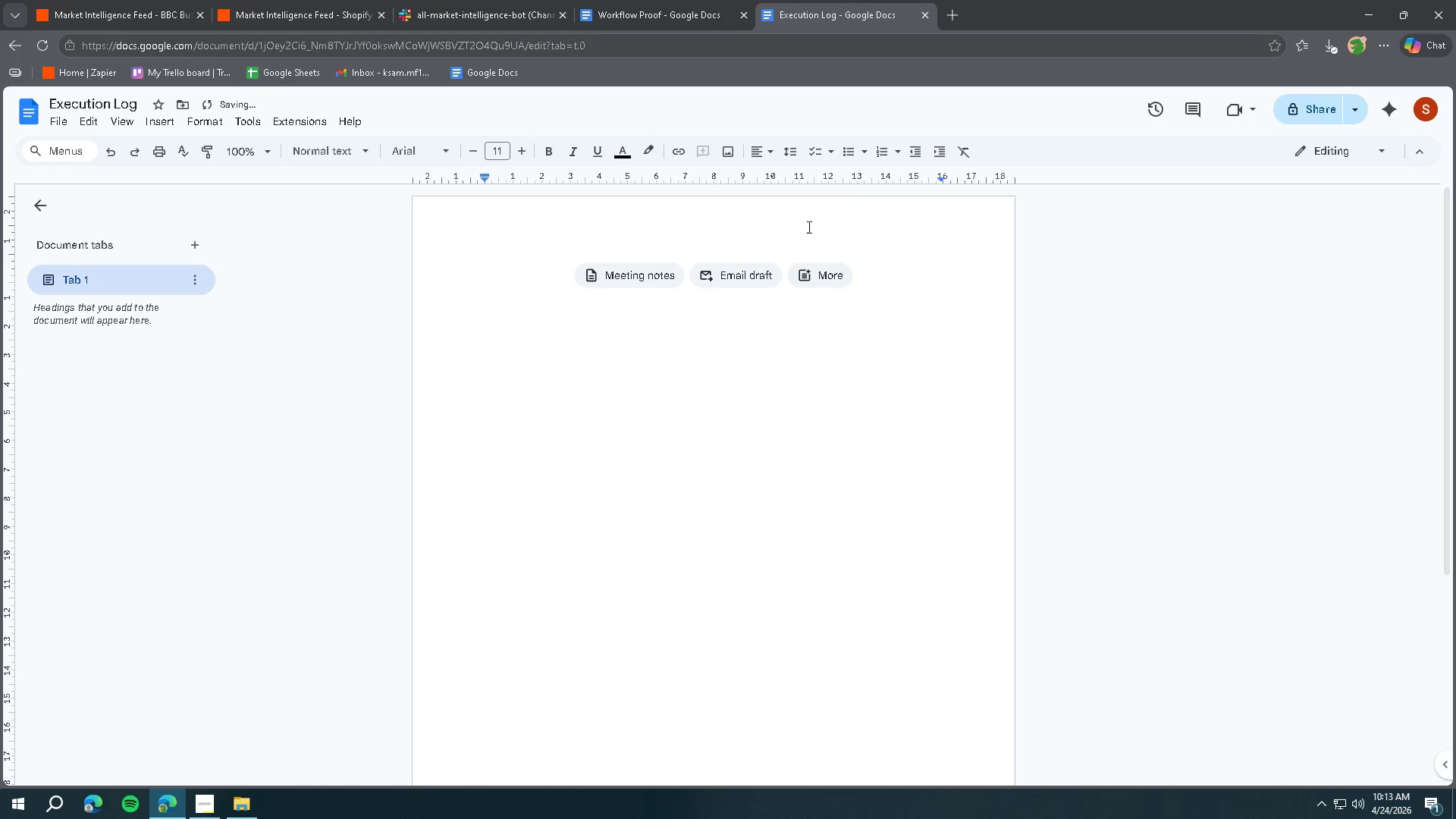 
left_click([846, 146])
 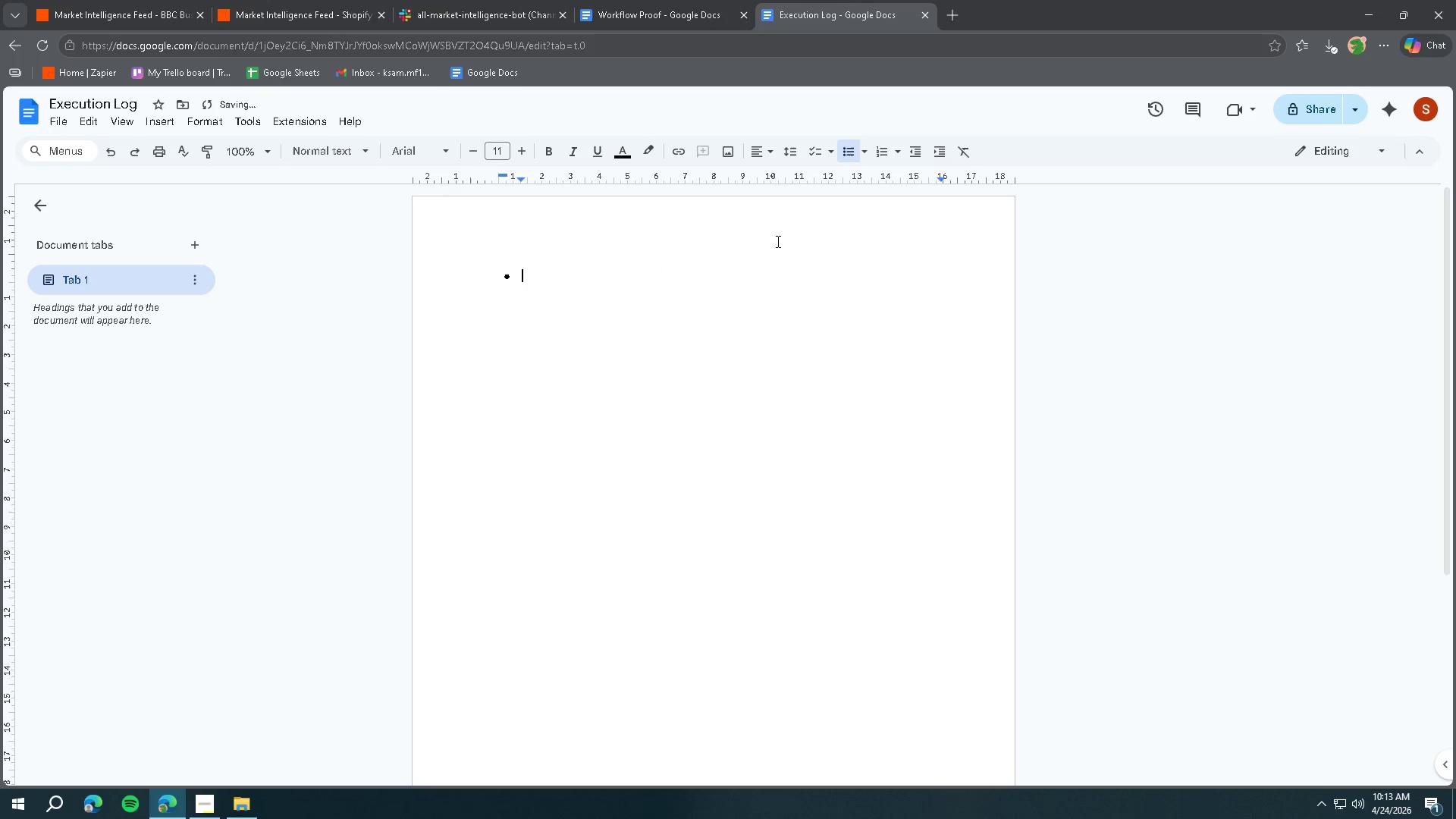 
type(Zap 1)
key(Backspace)
key(Backspace)
key(Backspace)
key(Backspace)
key(Backspace)
 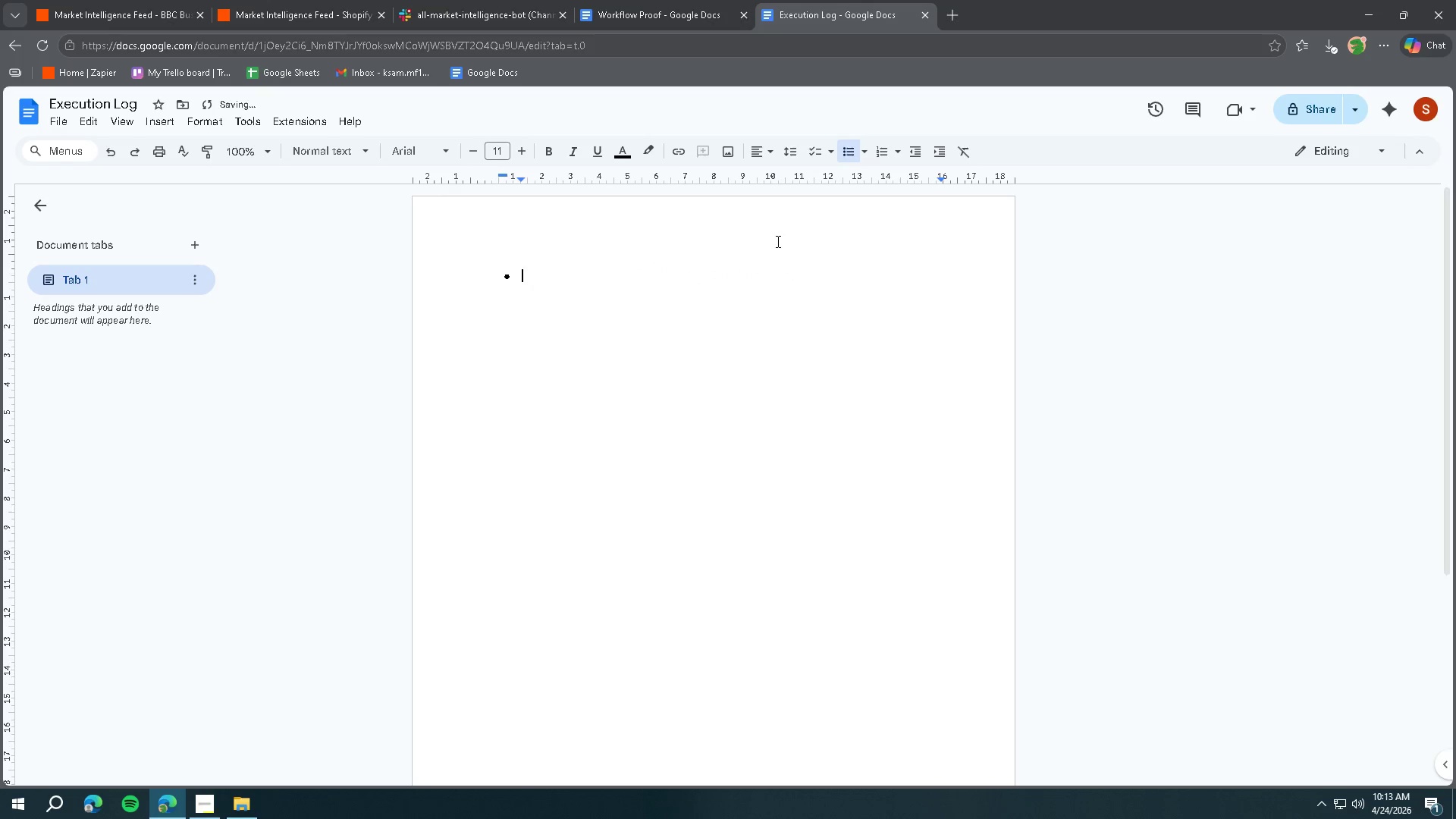 
key(Control+ControlLeft)
 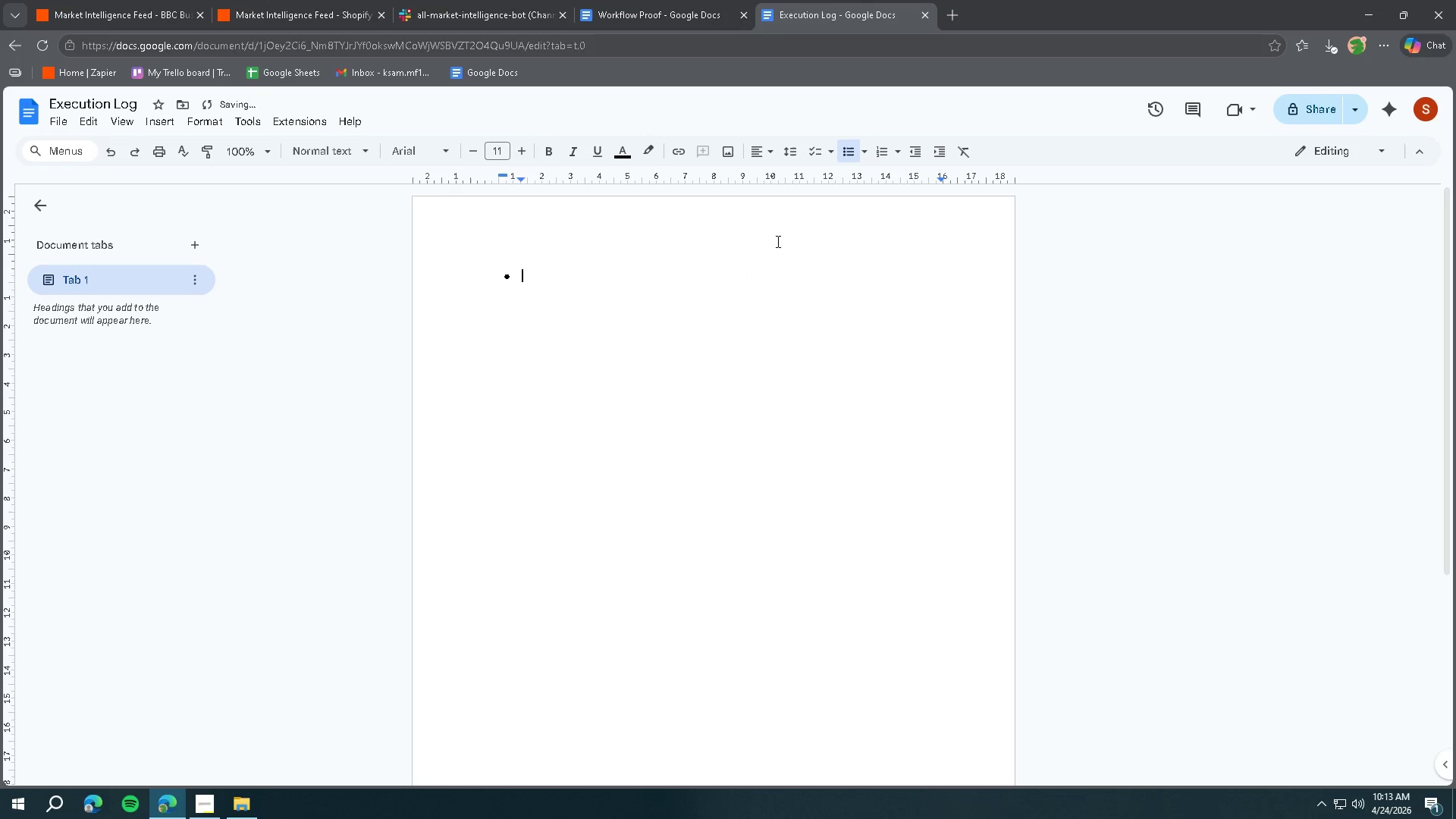 
key(Control+B)
 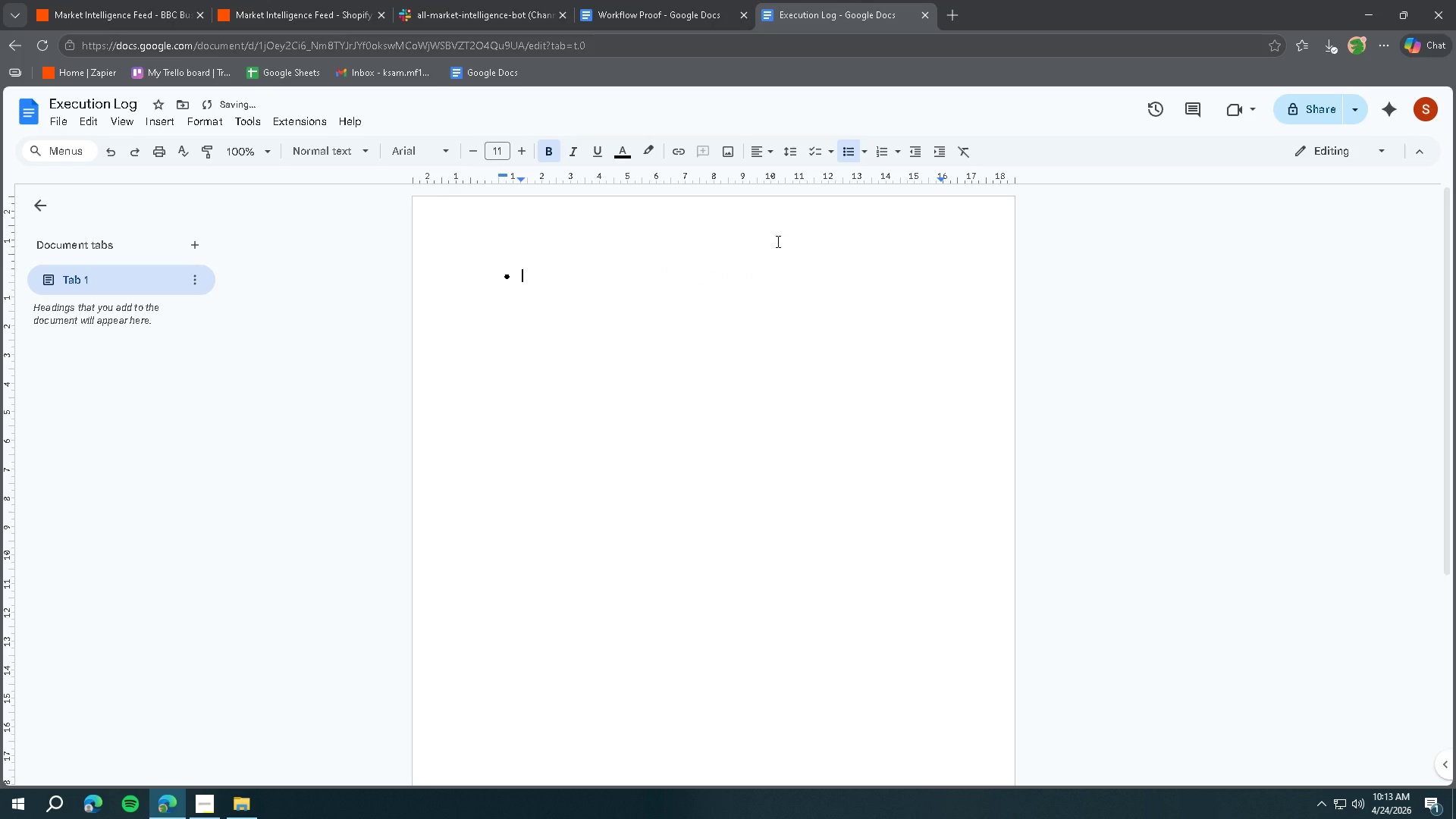 
type(Zap 1)
 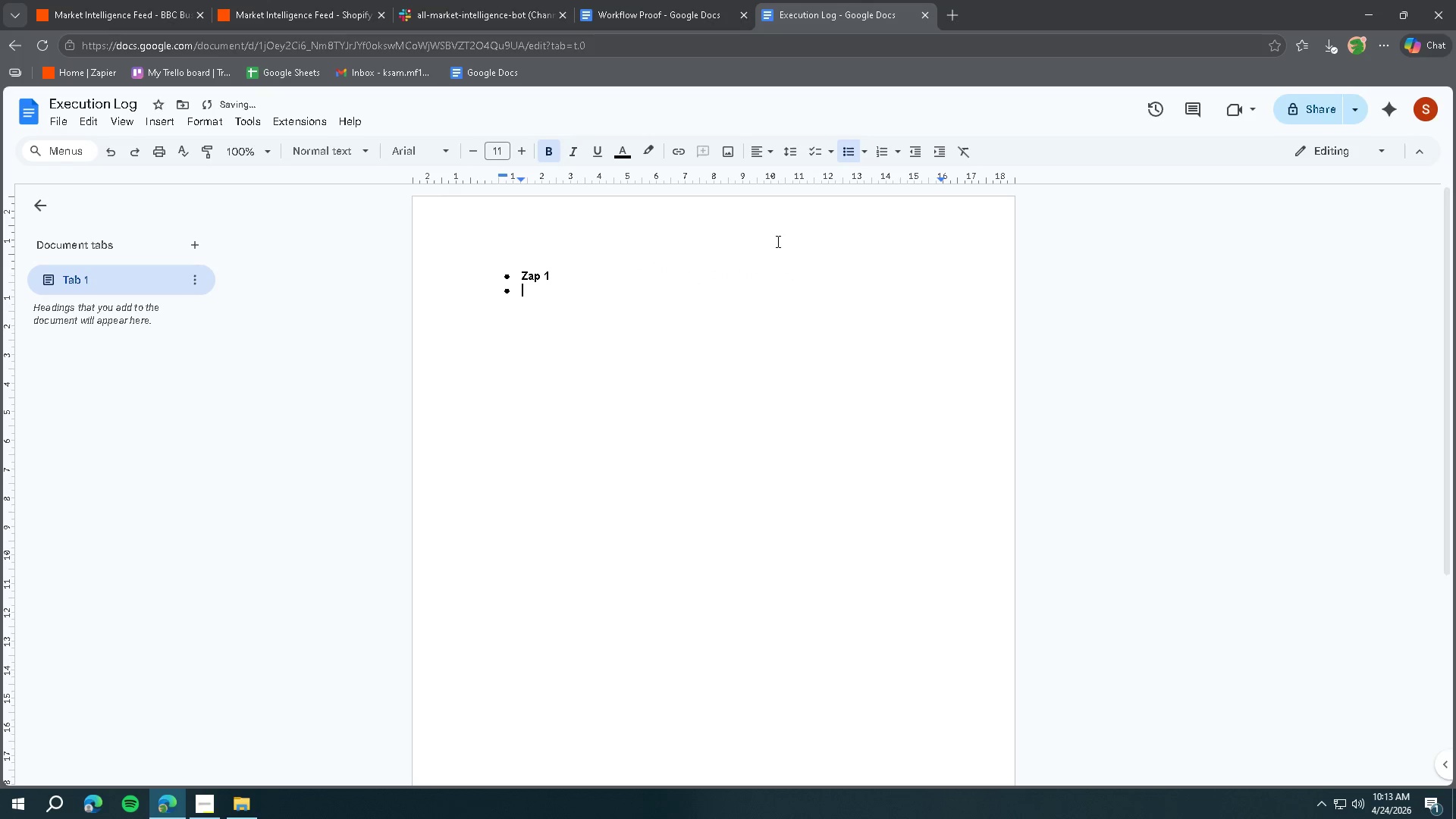 
key(Enter)
 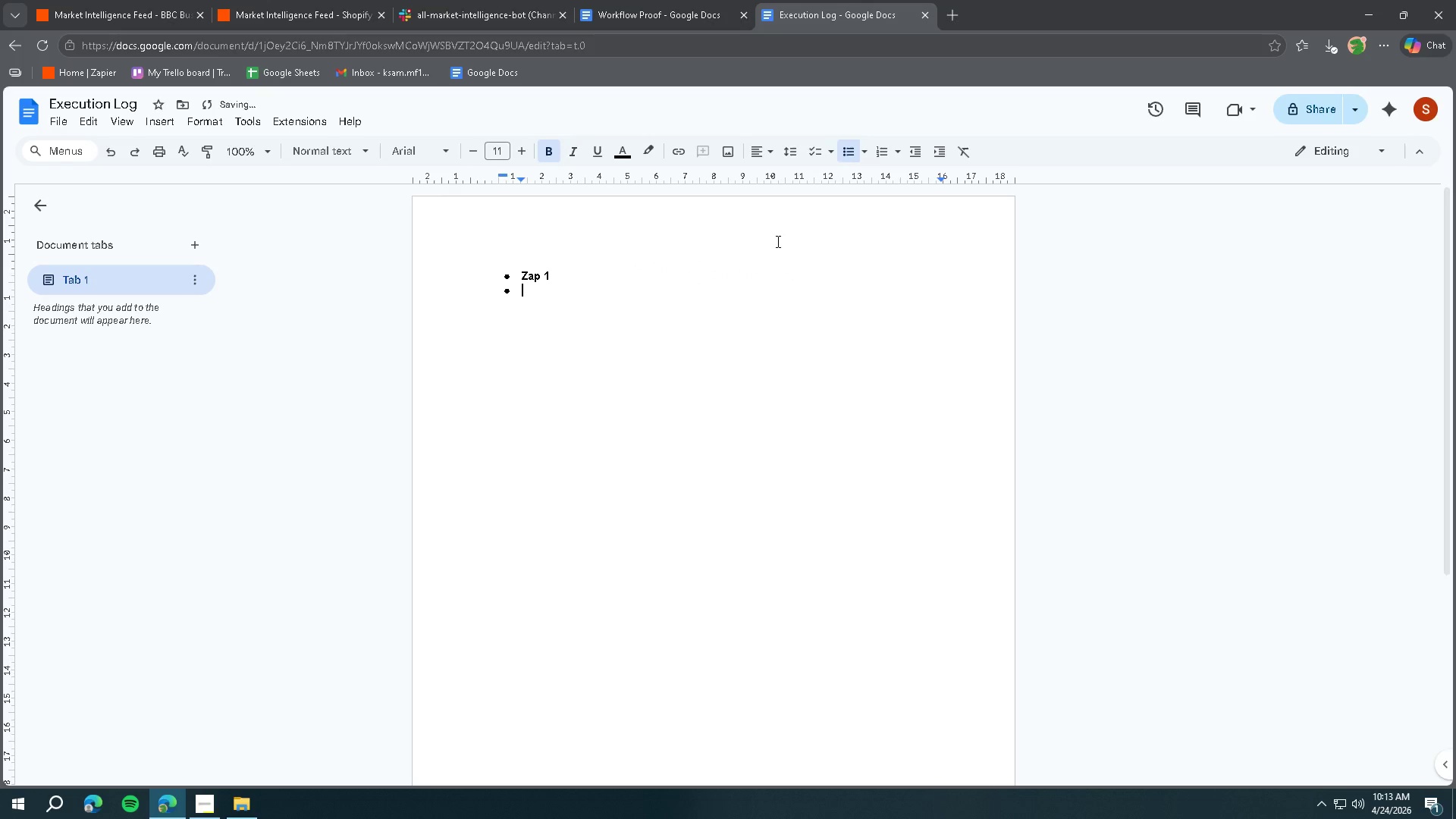 
key(Enter)
 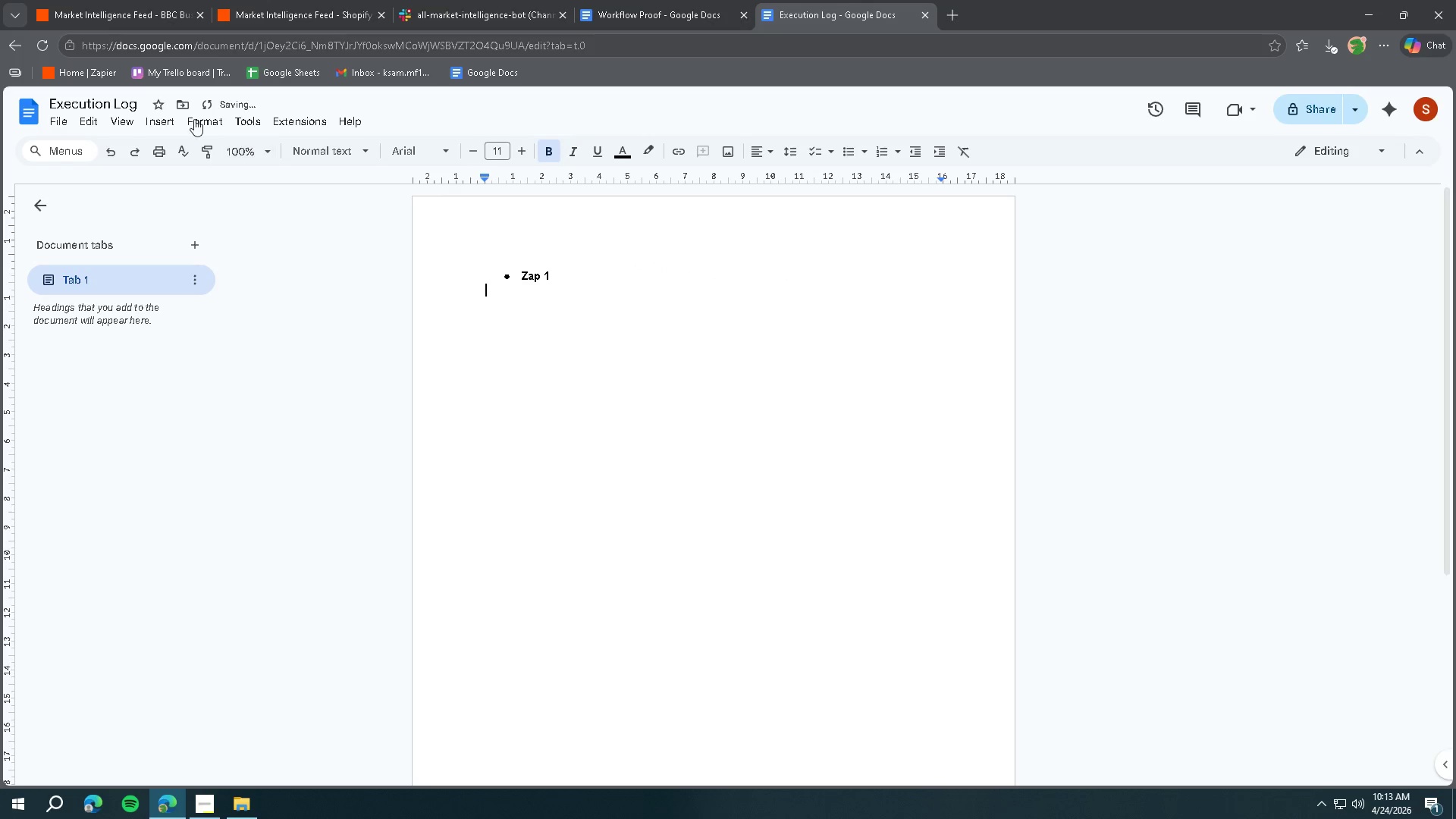 
left_click([127, 22])
 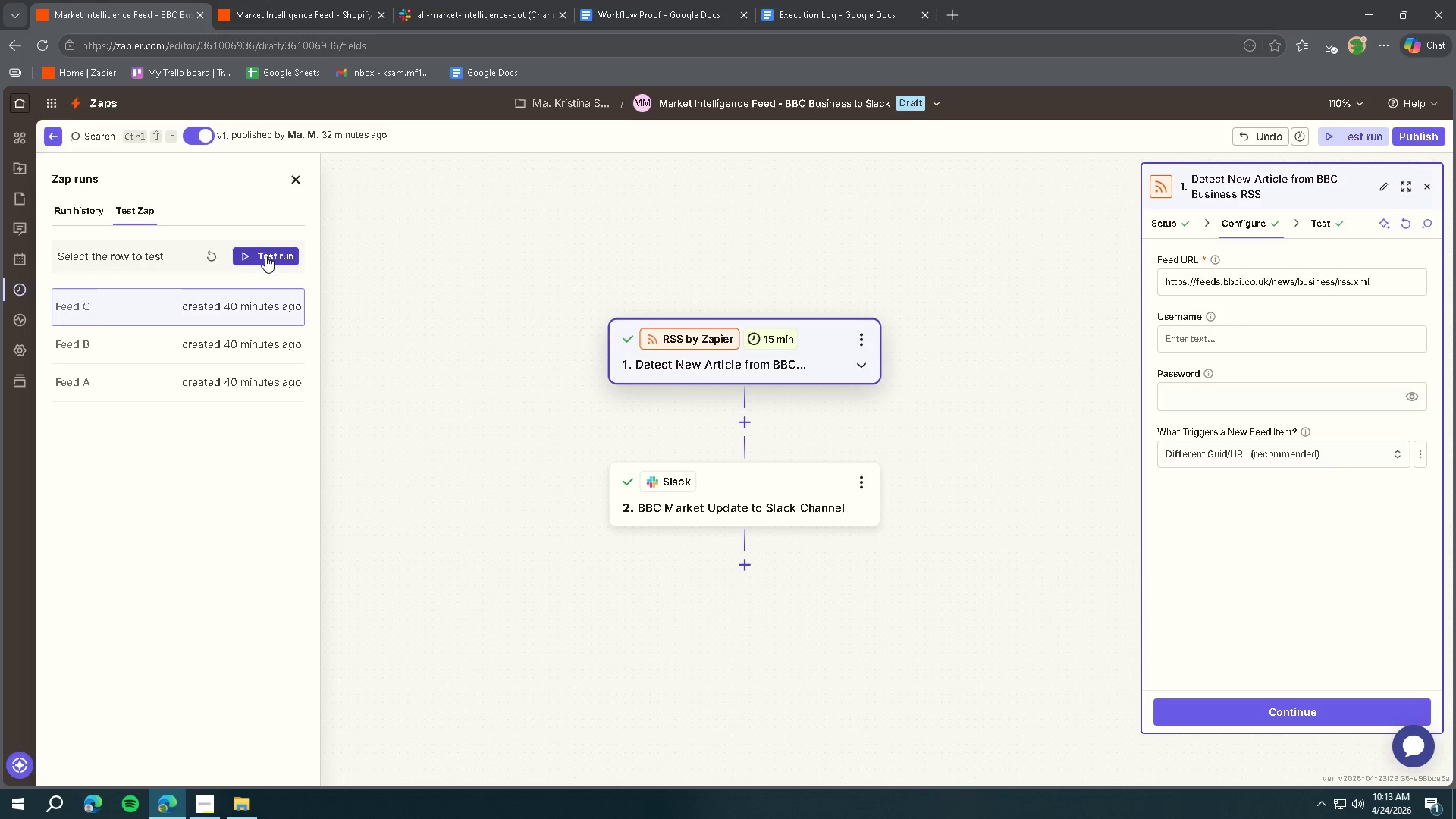 
left_click([265, 256])
 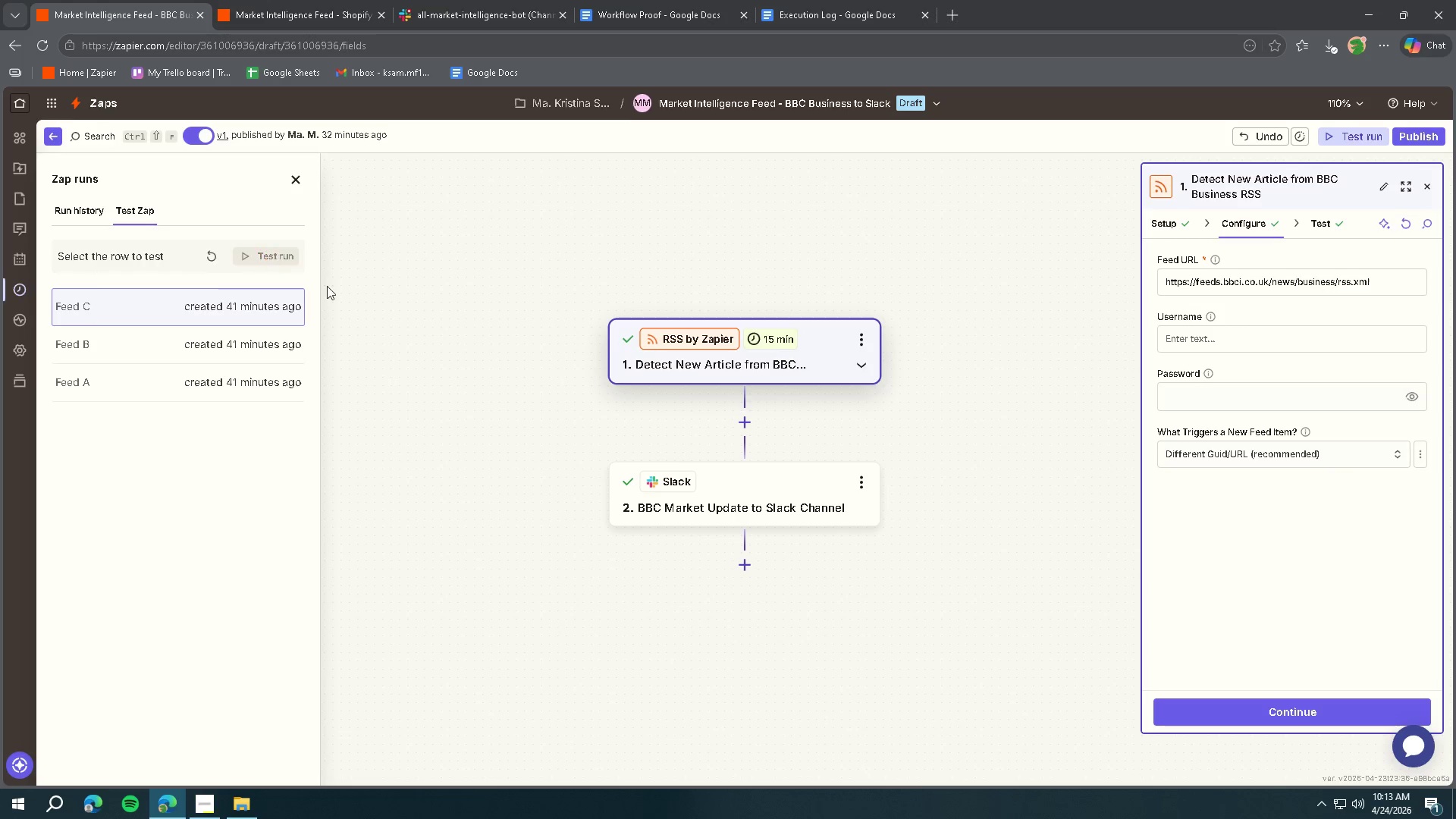 
mouse_move([618, 347])
 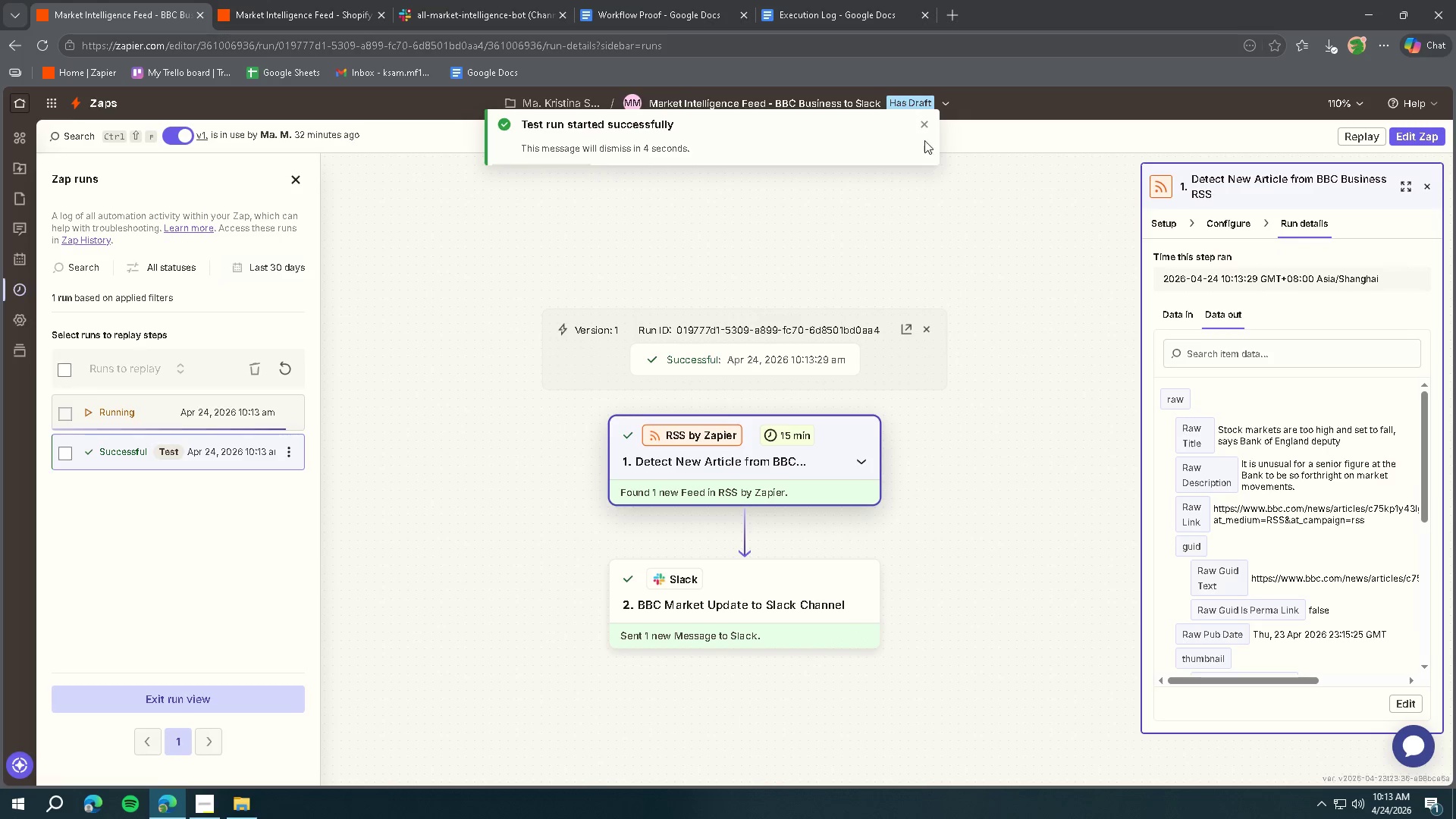 
left_click([919, 124])
 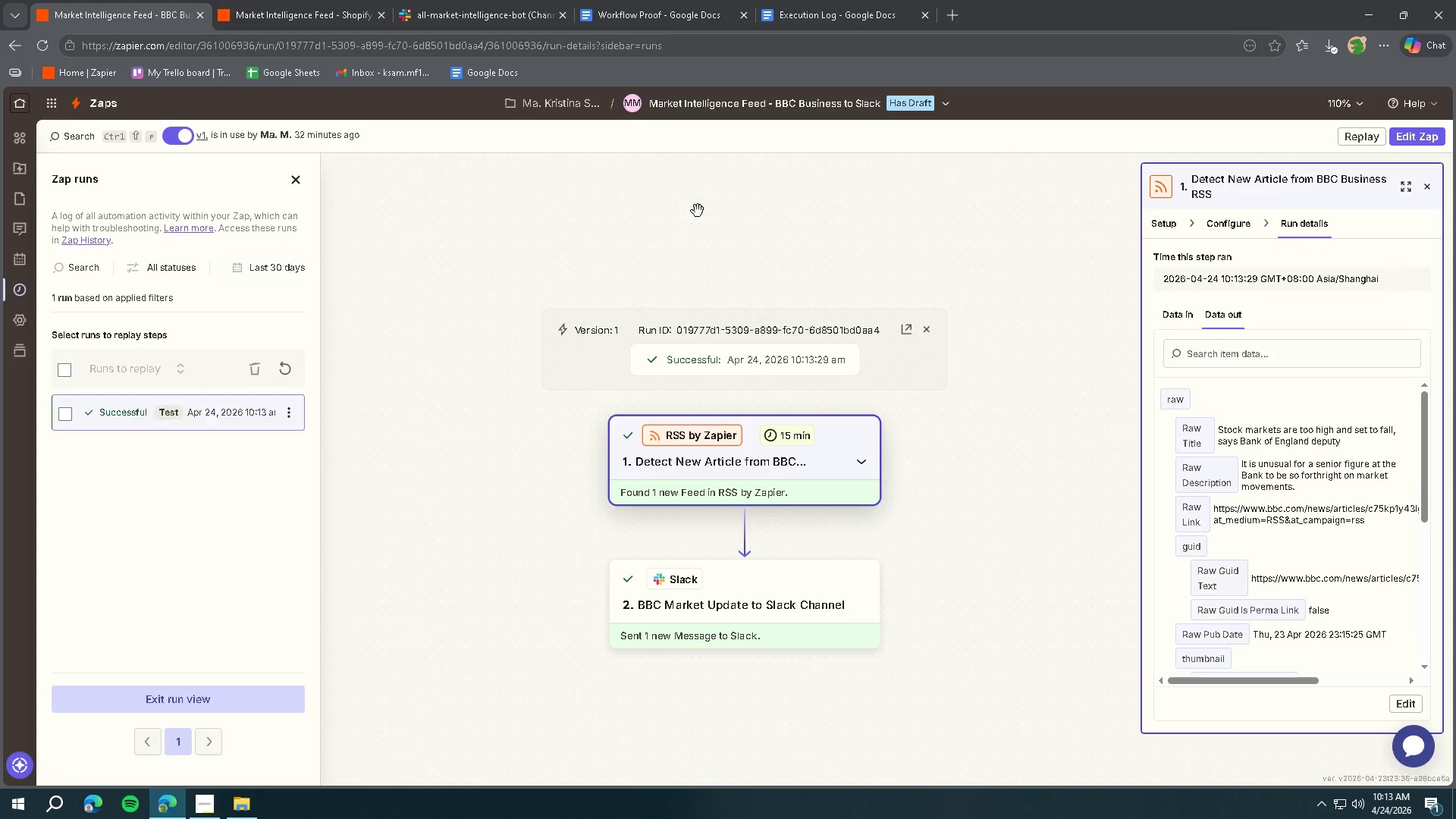 
key(Meta+Shift+ShiftLeft)
 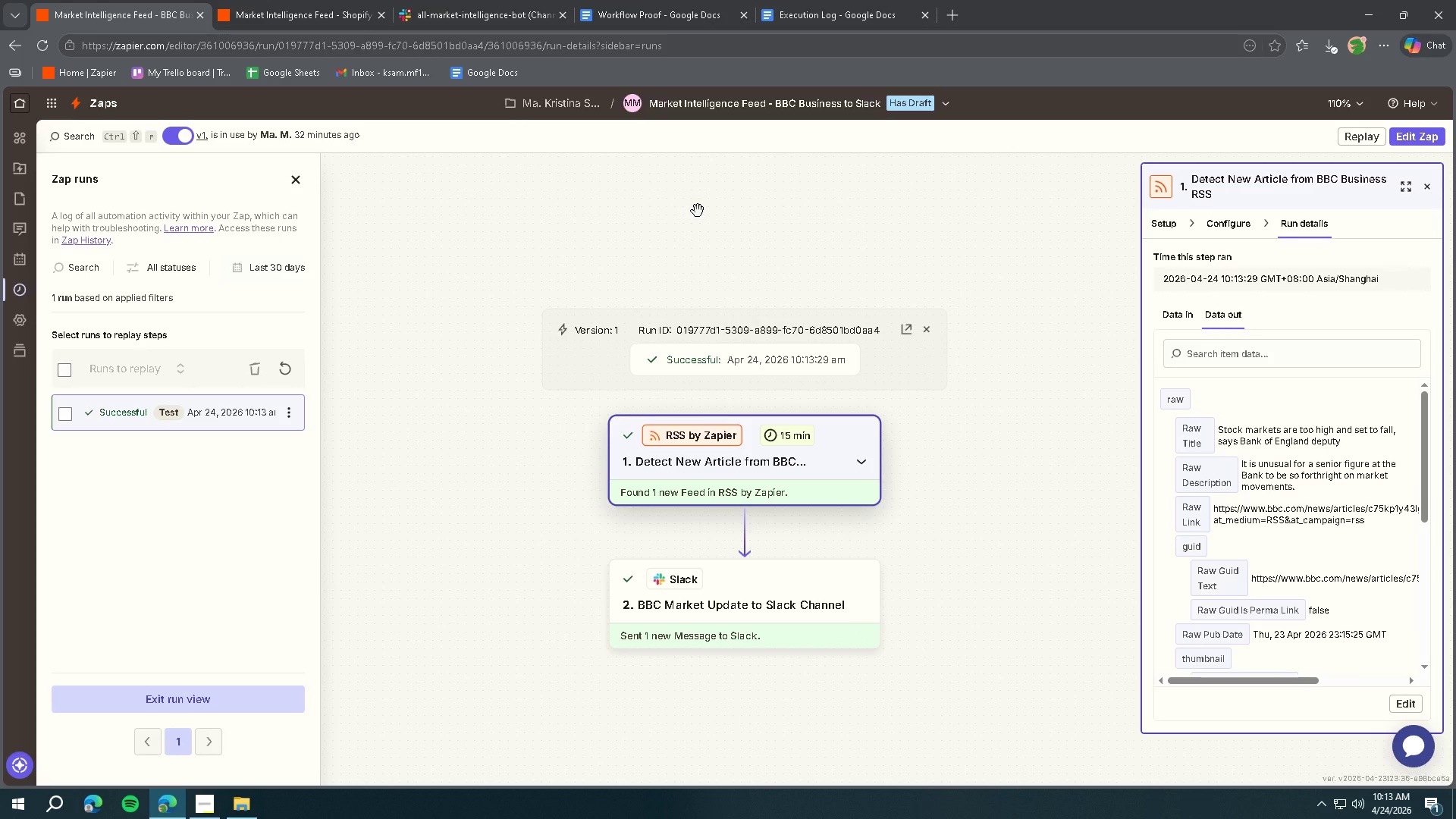 
key(Meta+Shift+S)
 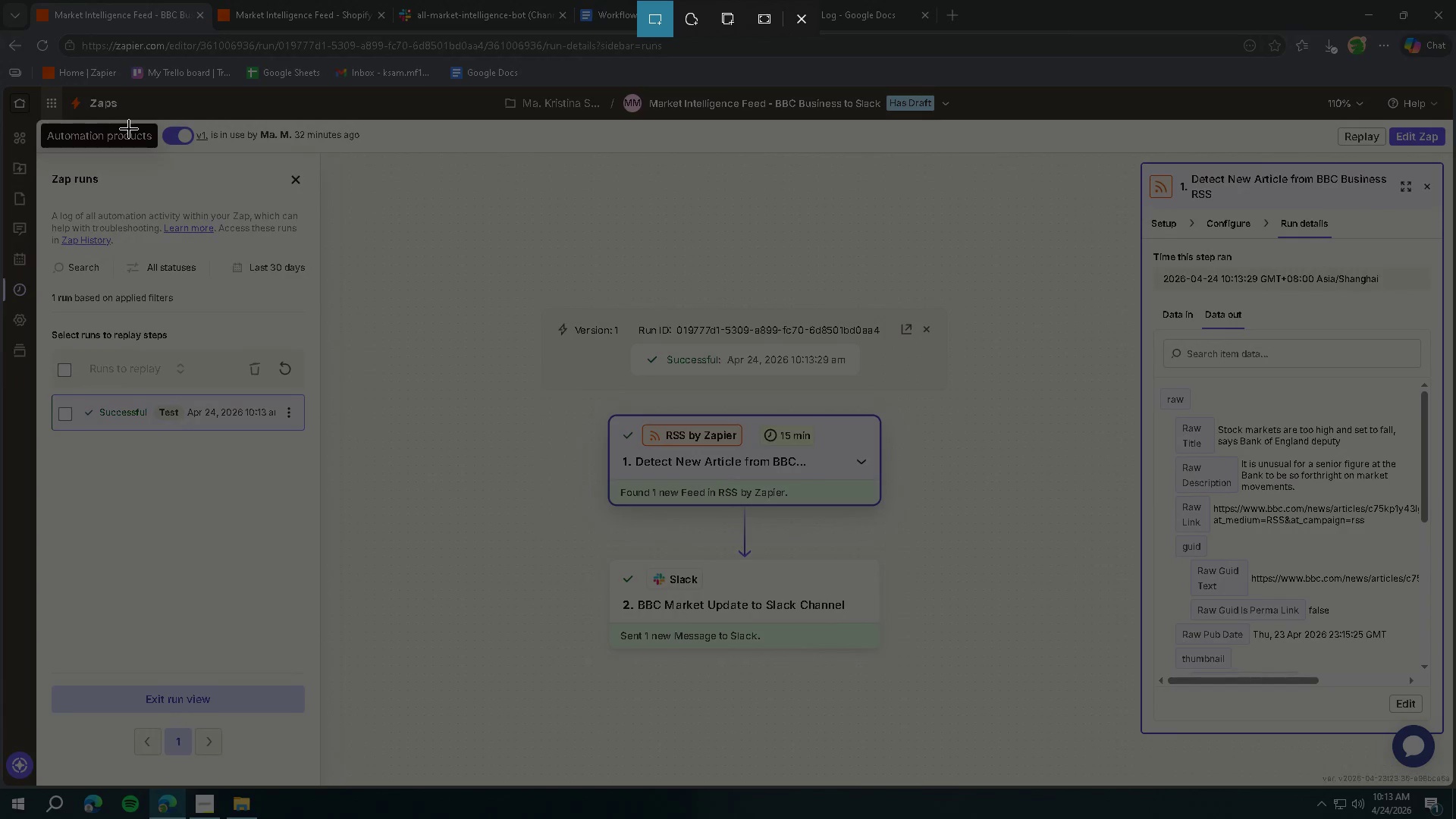 
key(Escape)
 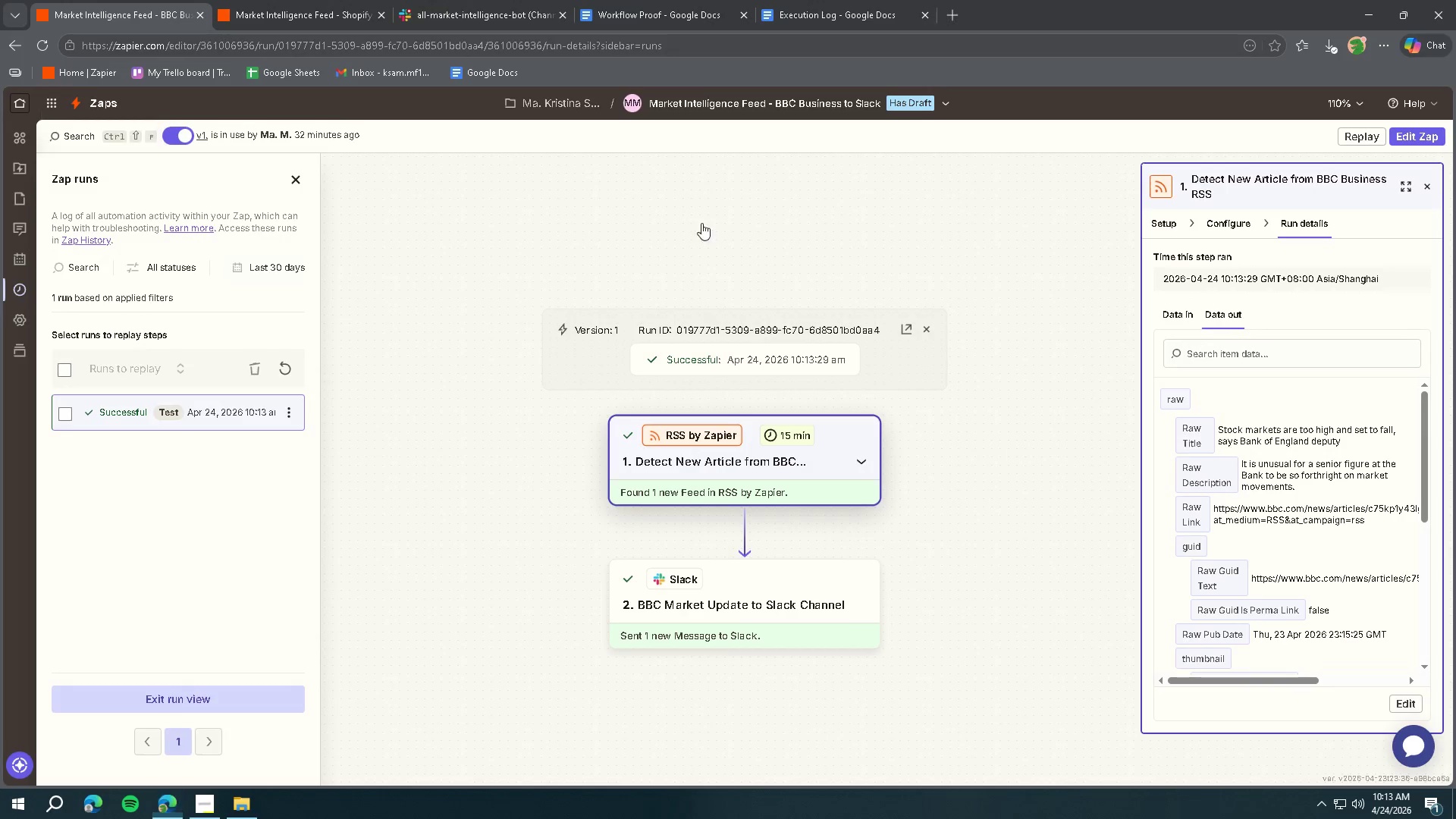 
key(Meta+Shift+ShiftLeft)
 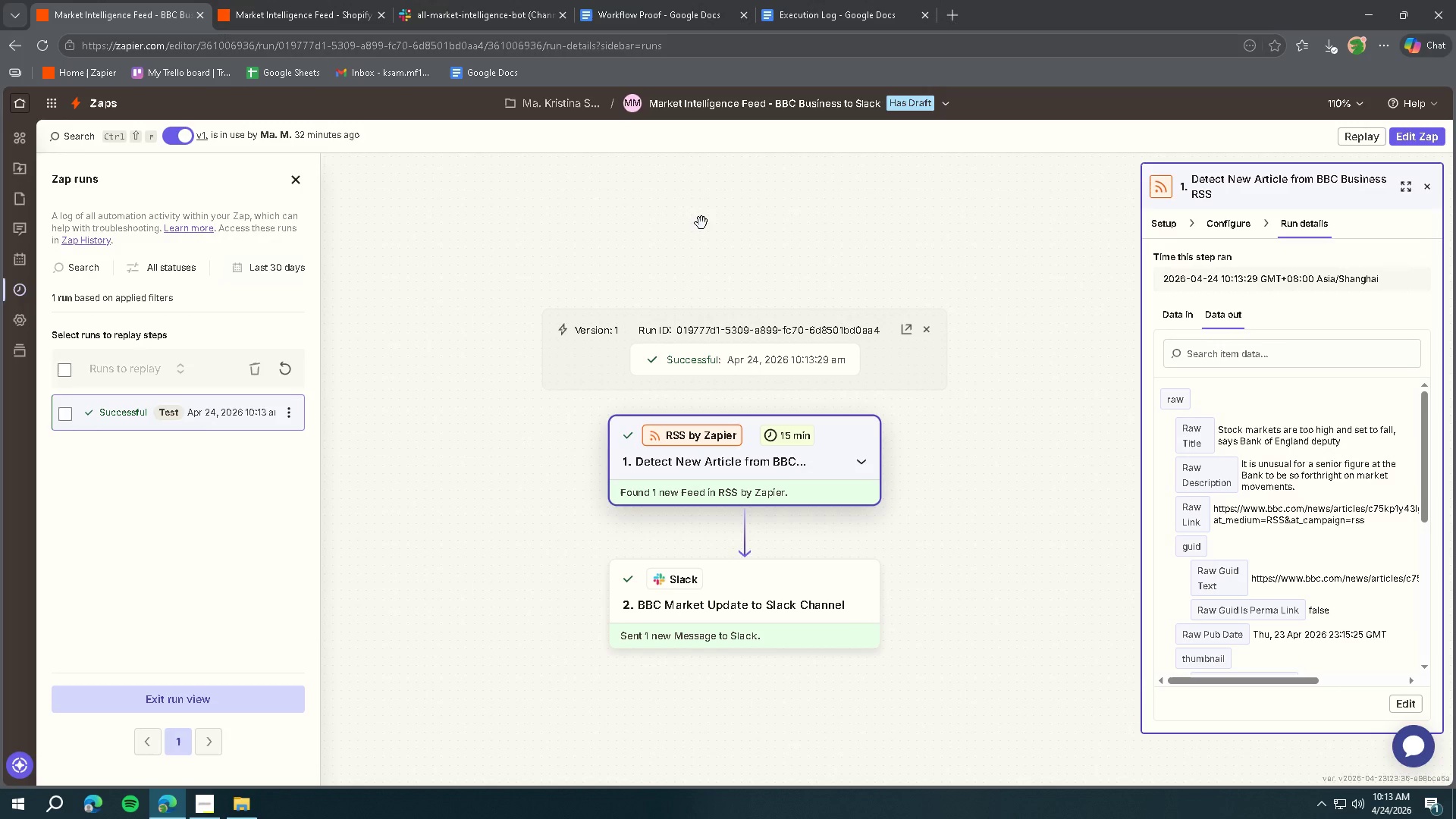 
key(Meta+Shift+S)
 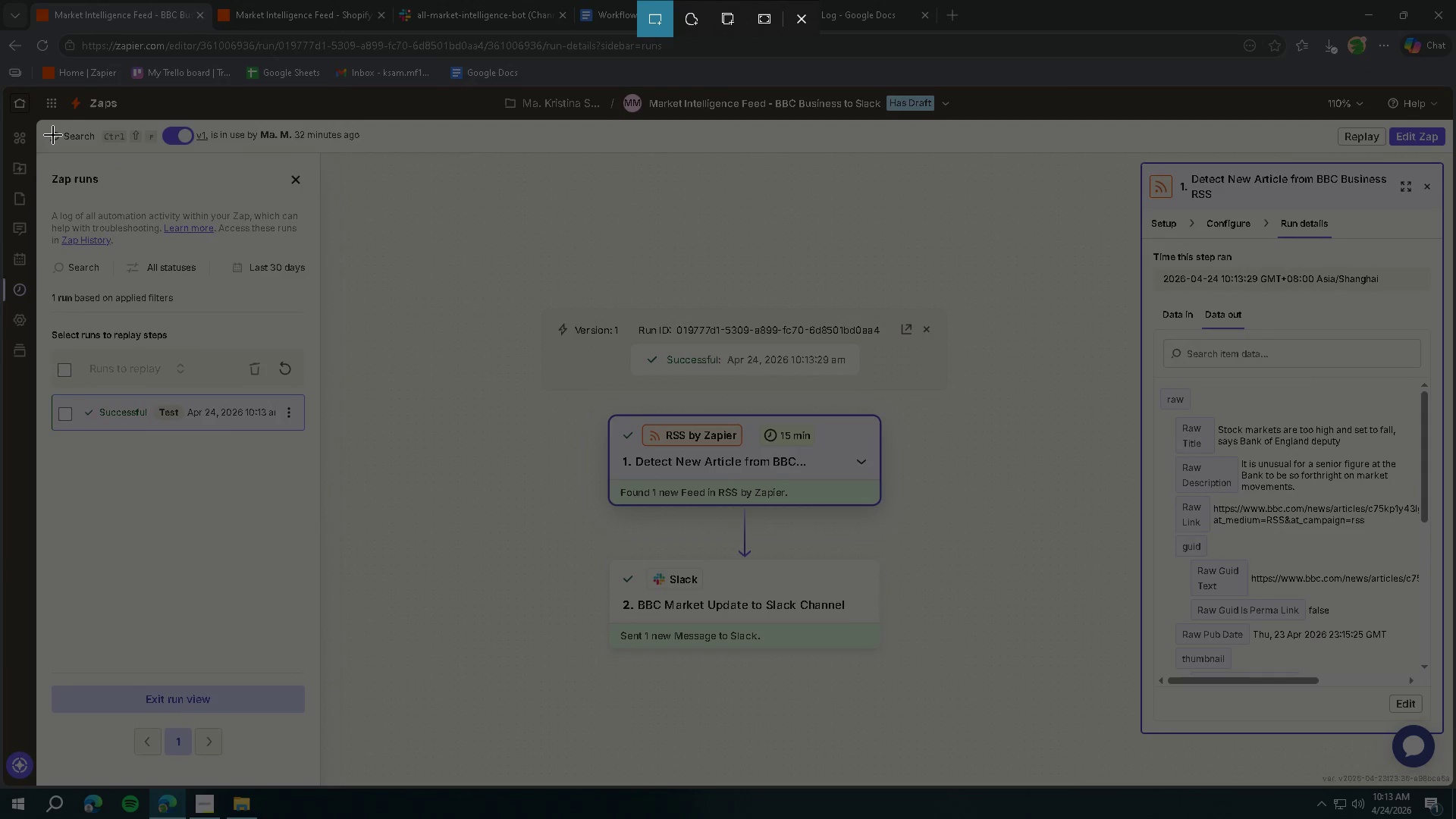 
left_click_drag(start_coordinate=[39, 124], to_coordinate=[1450, 783])
 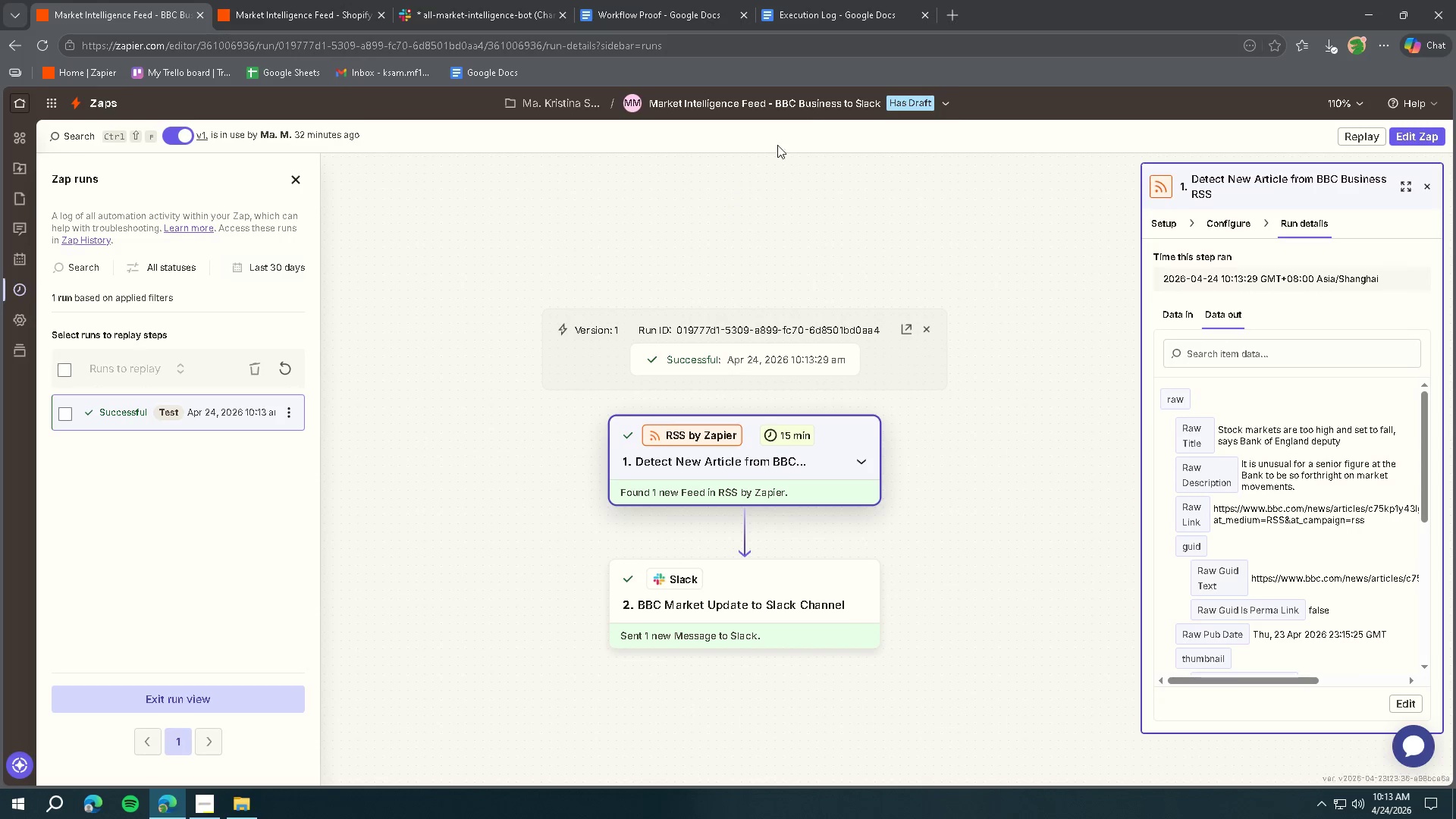 
left_click([825, 20])
 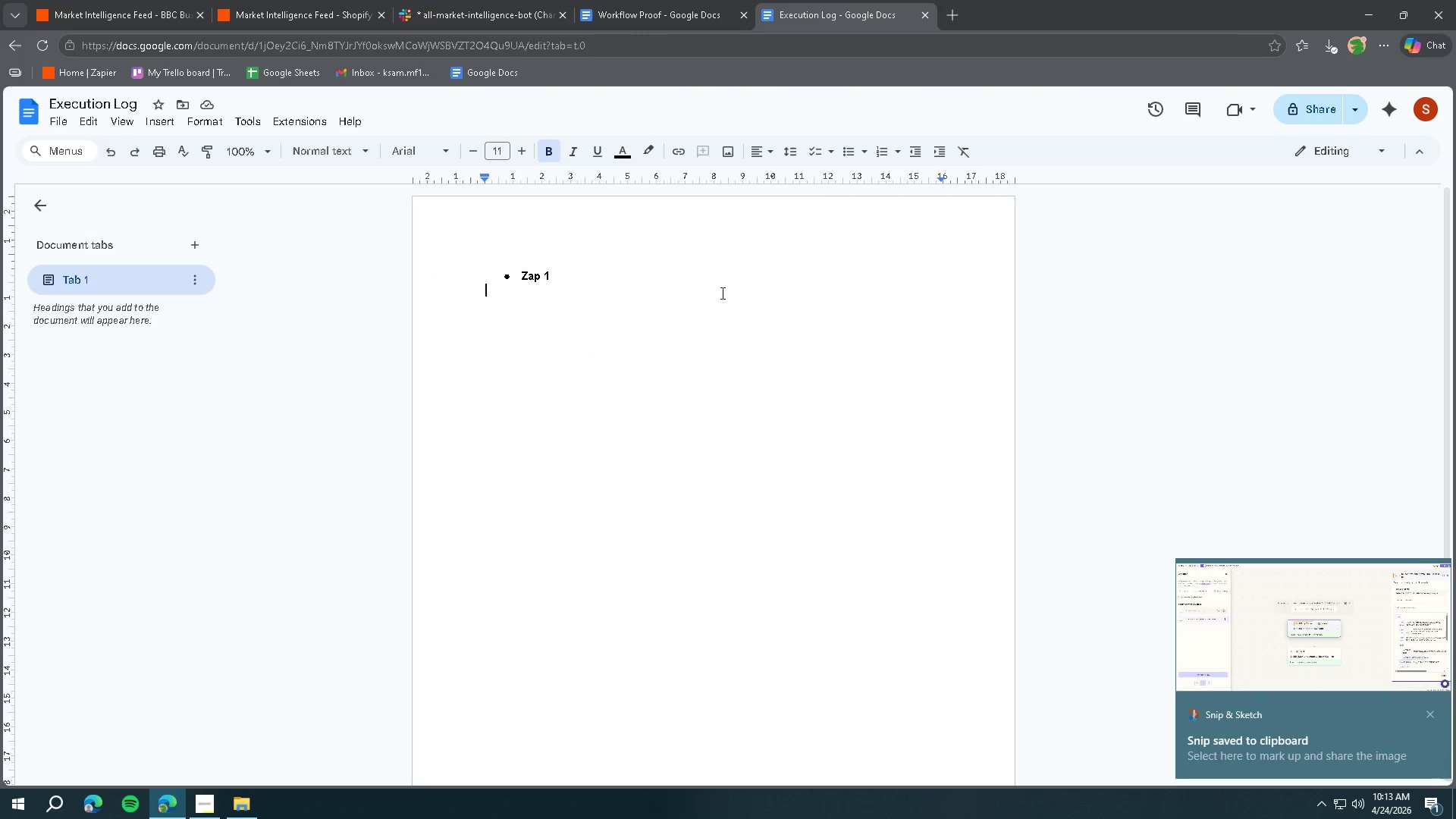 
key(Control+V)
 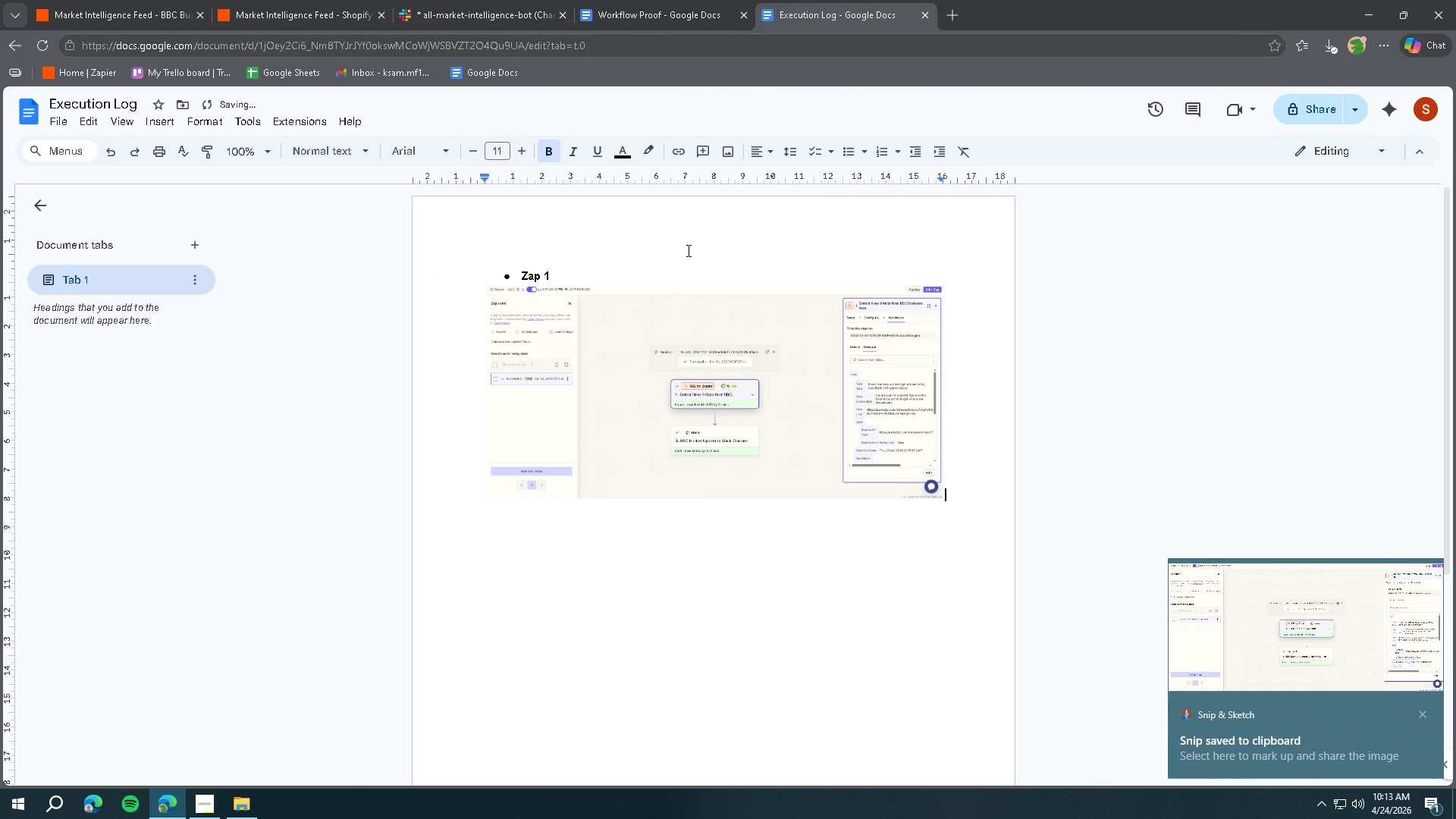 
key(Enter)
 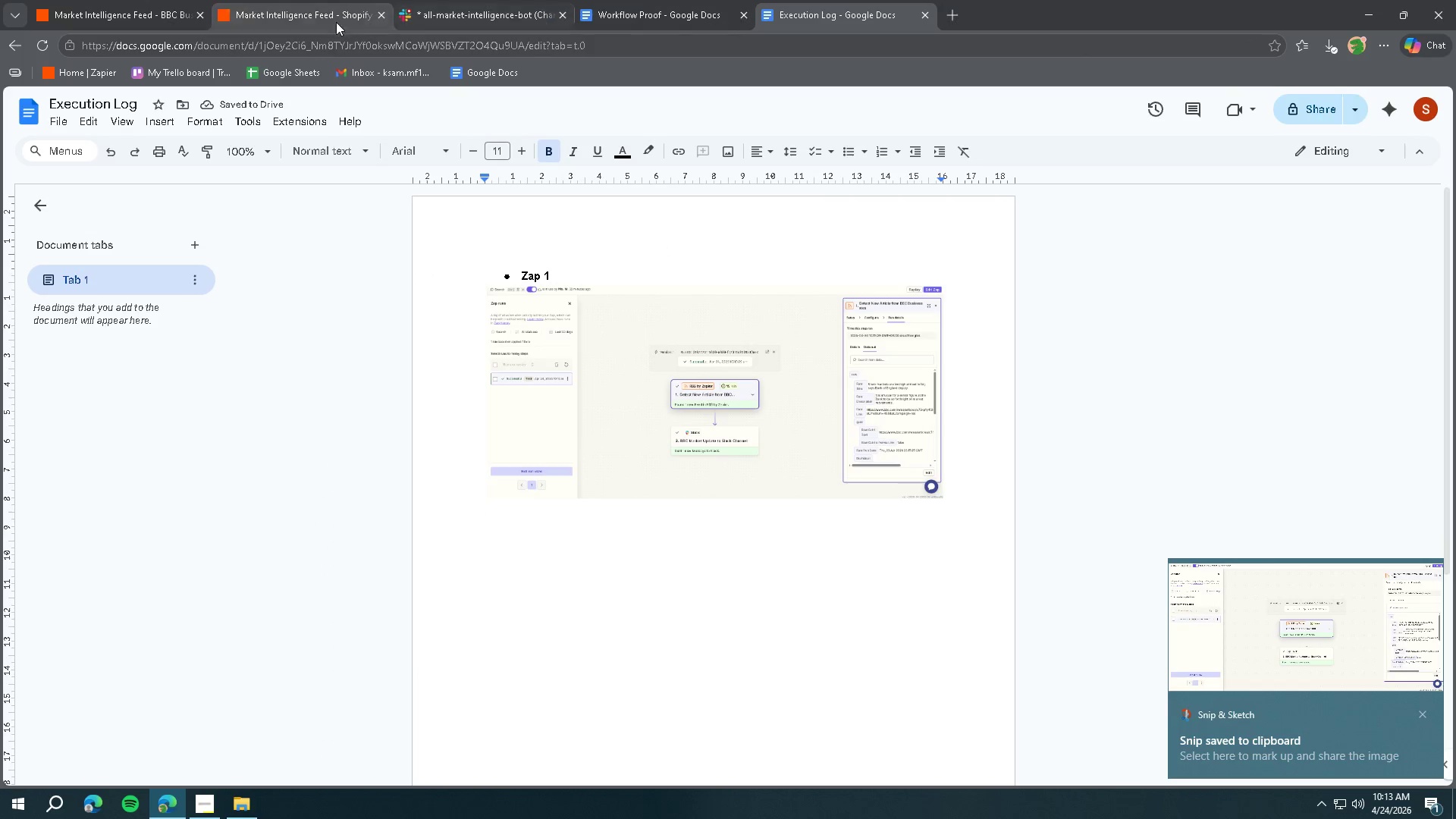 
left_click([462, 20])
 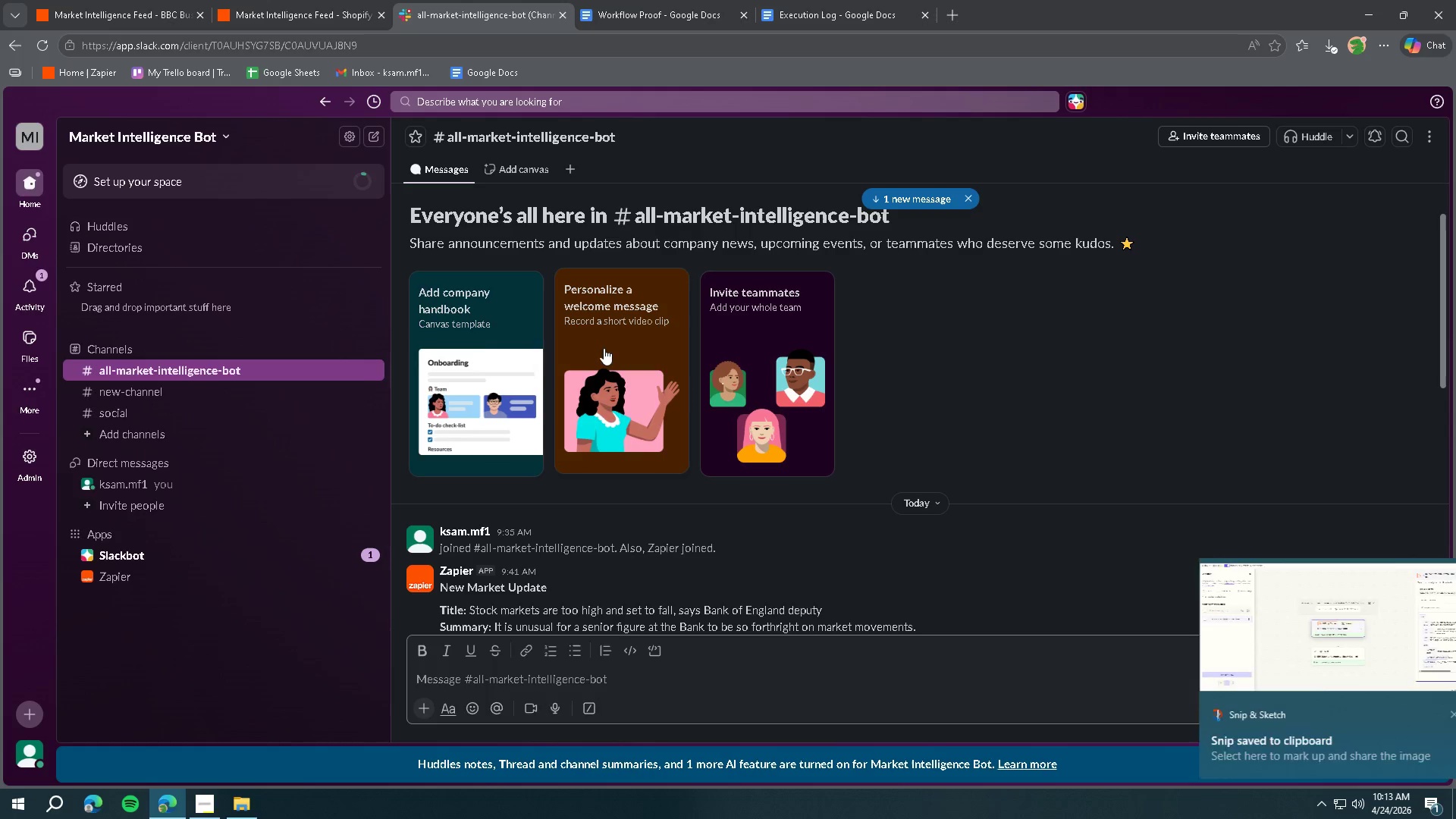 
scroll: coordinate [652, 459], scroll_direction: down, amount: 21.0
 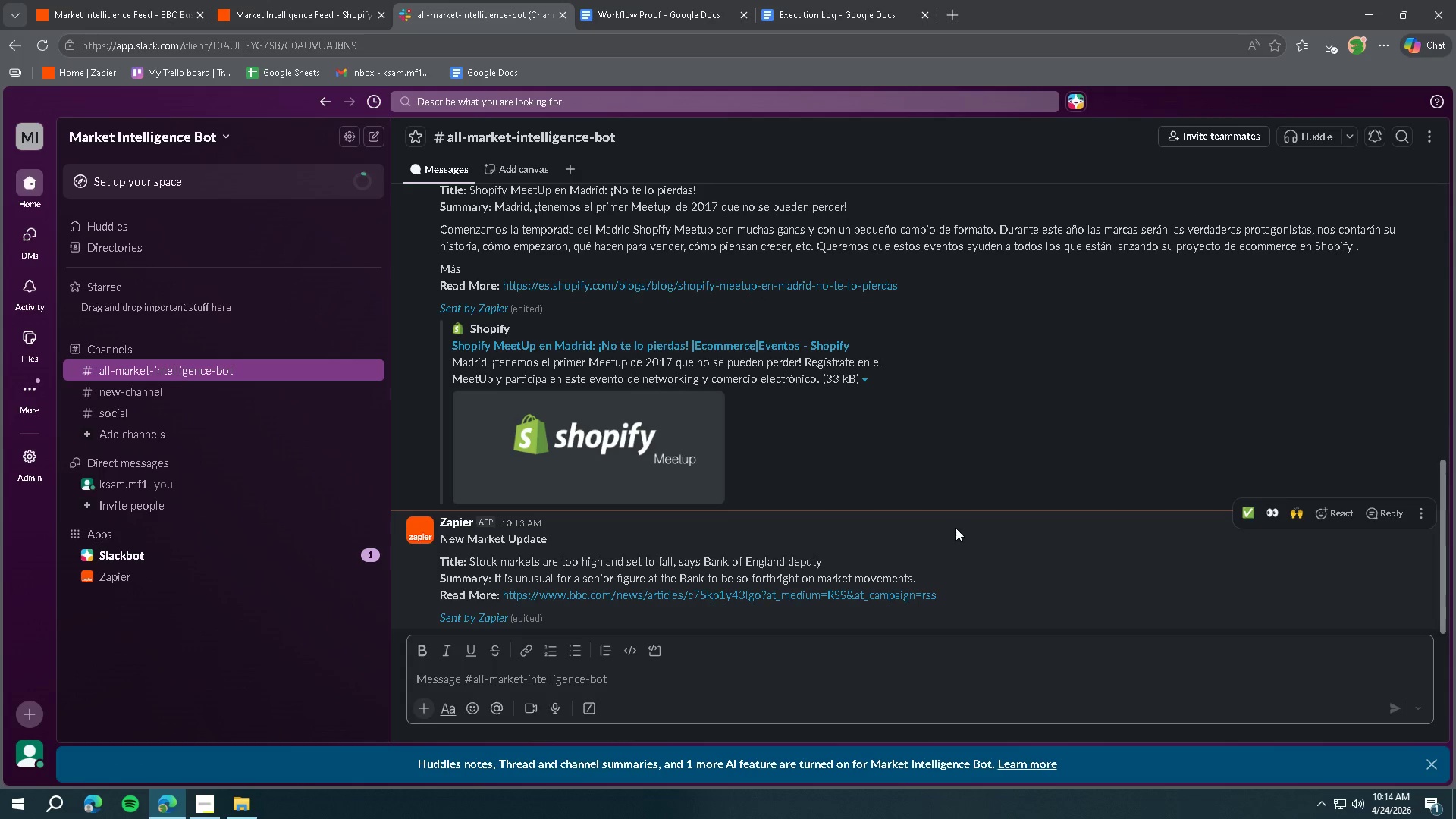 
wait(5.18)
 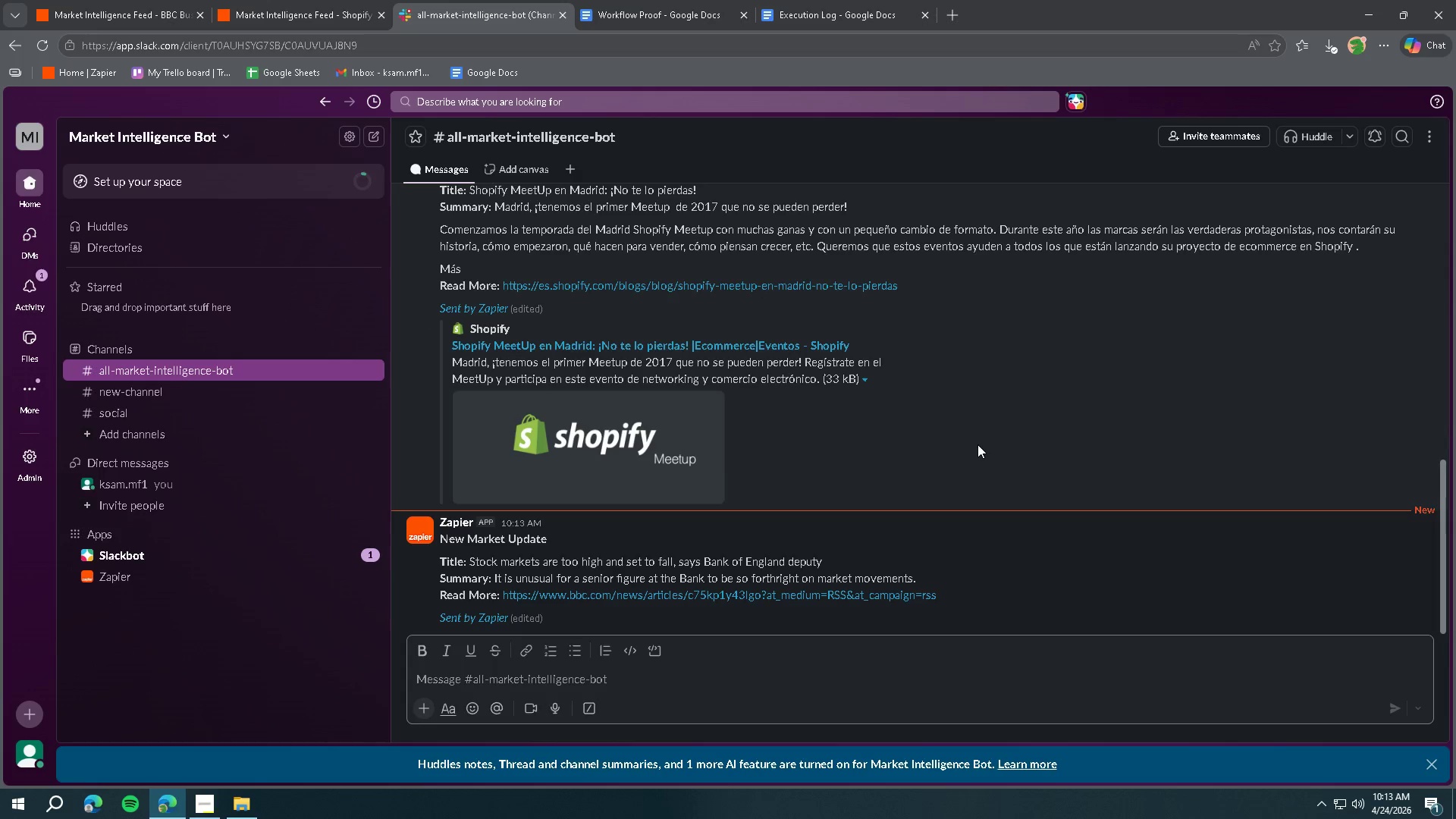 
scroll: coordinate [956, 528], scroll_direction: up, amount: 2.0
 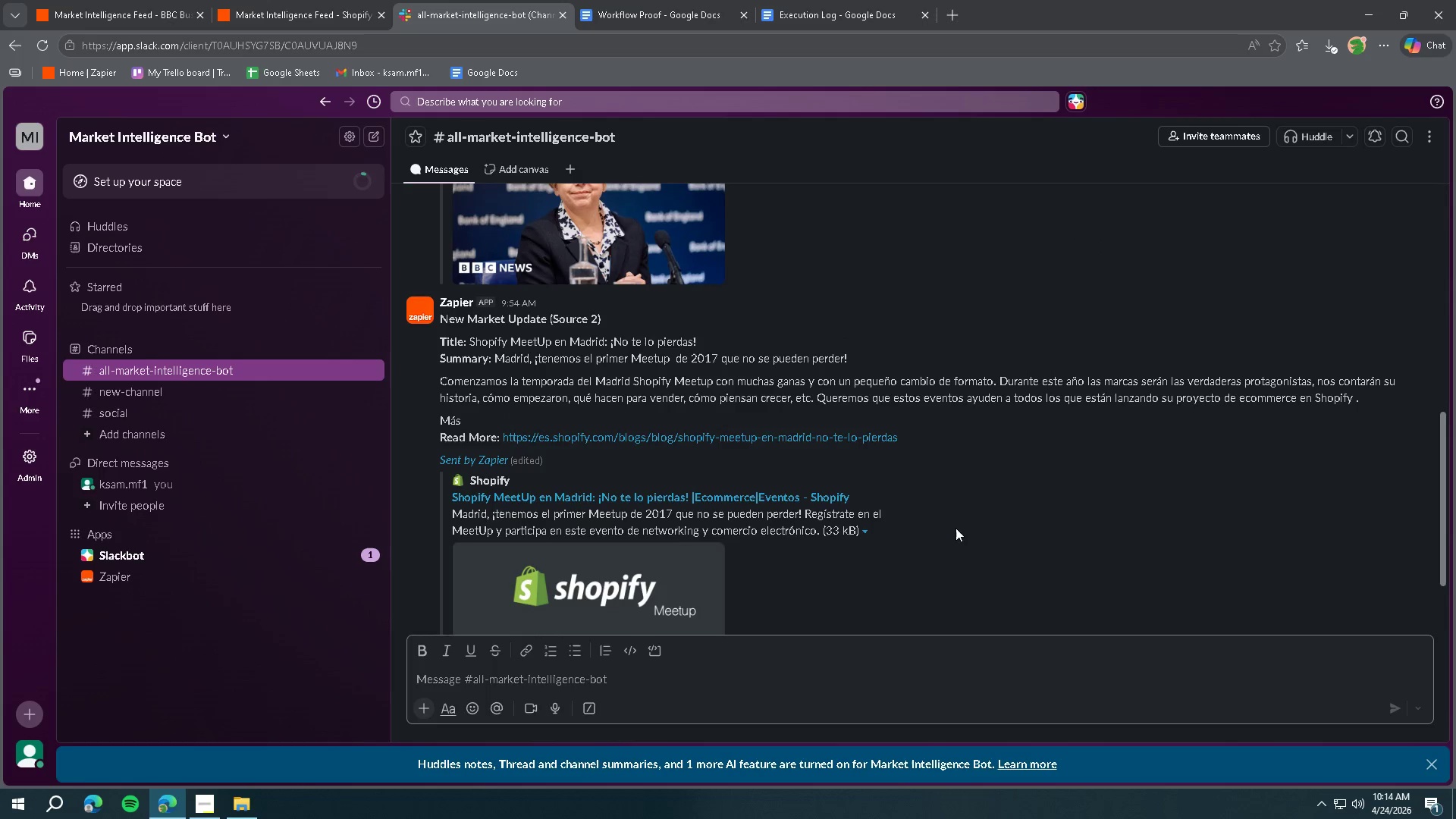 
scroll: coordinate [956, 529], scroll_direction: down, amount: 4.0
 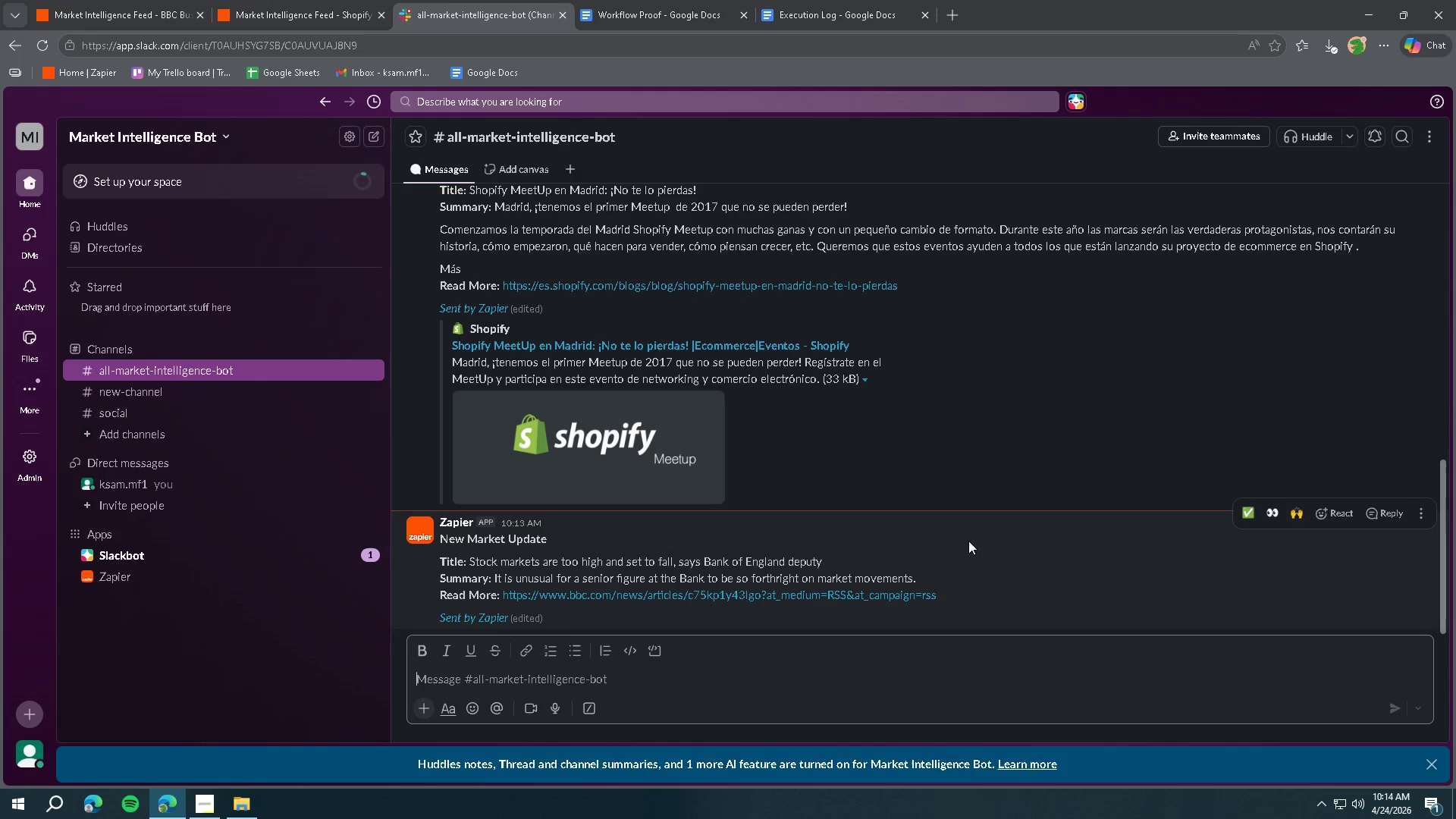 
key(Meta+Shift+ShiftLeft)
 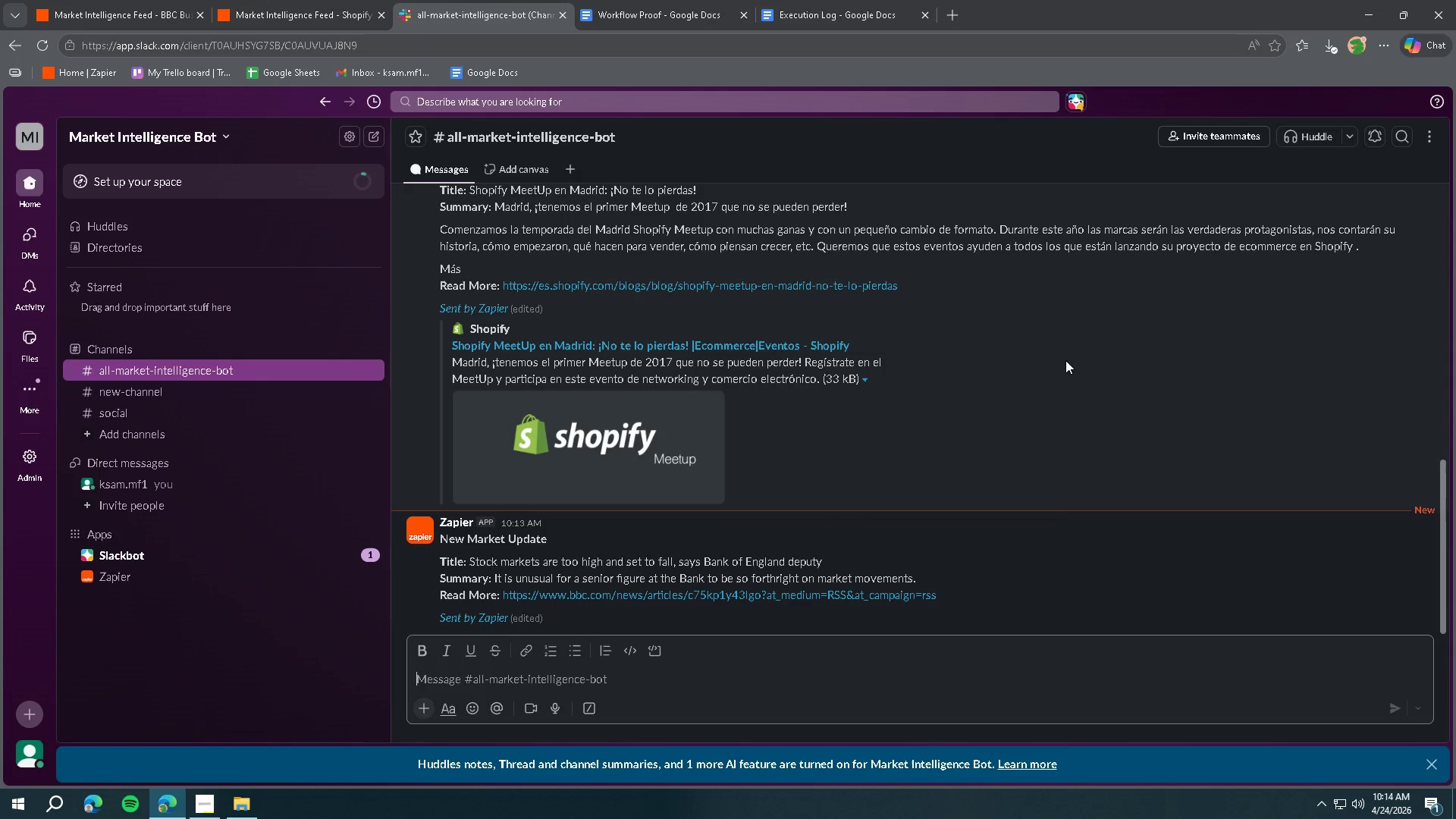 
key(Meta+Shift+S)
 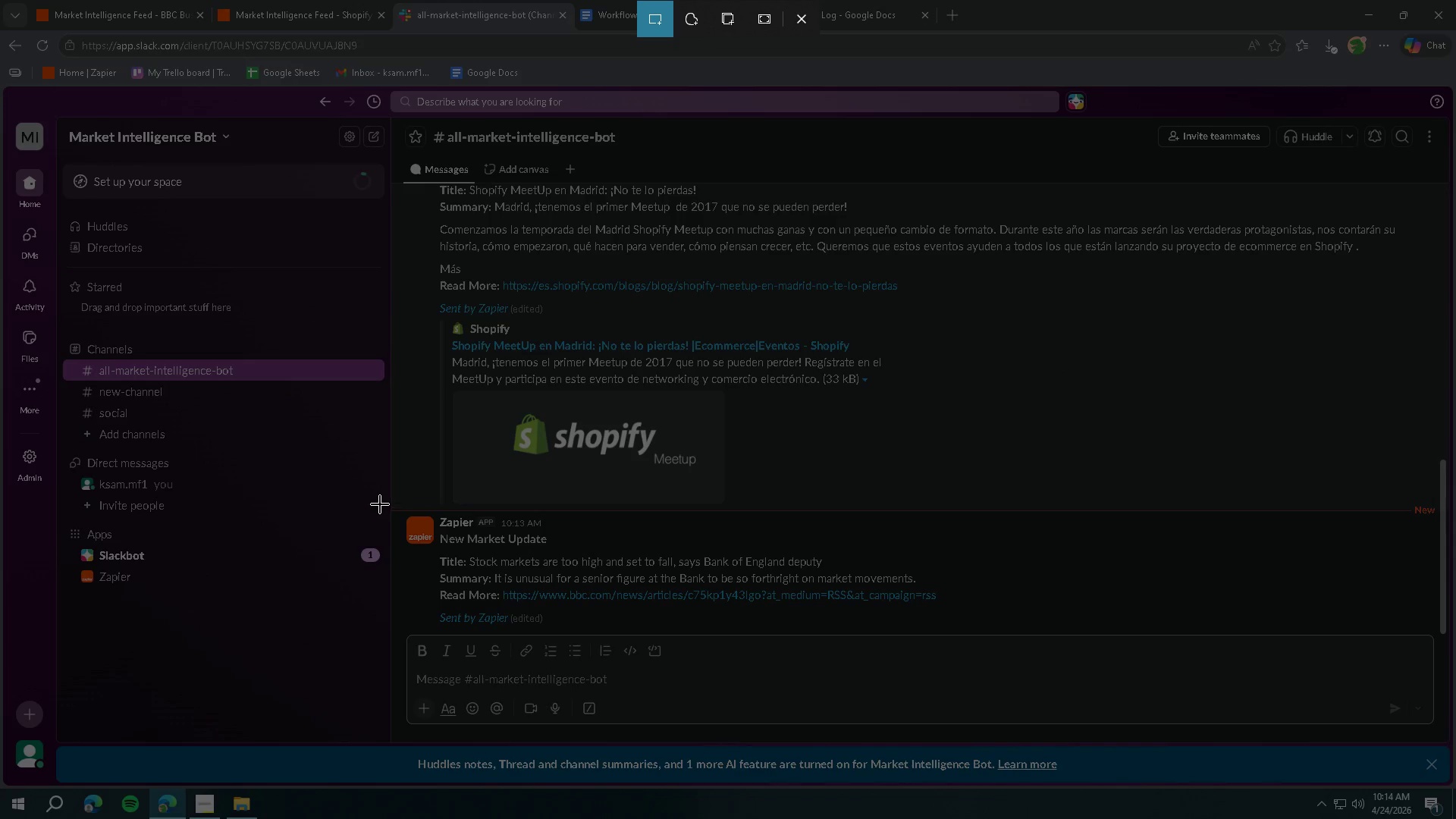 
left_click_drag(start_coordinate=[388, 501], to_coordinate=[1440, 741])
 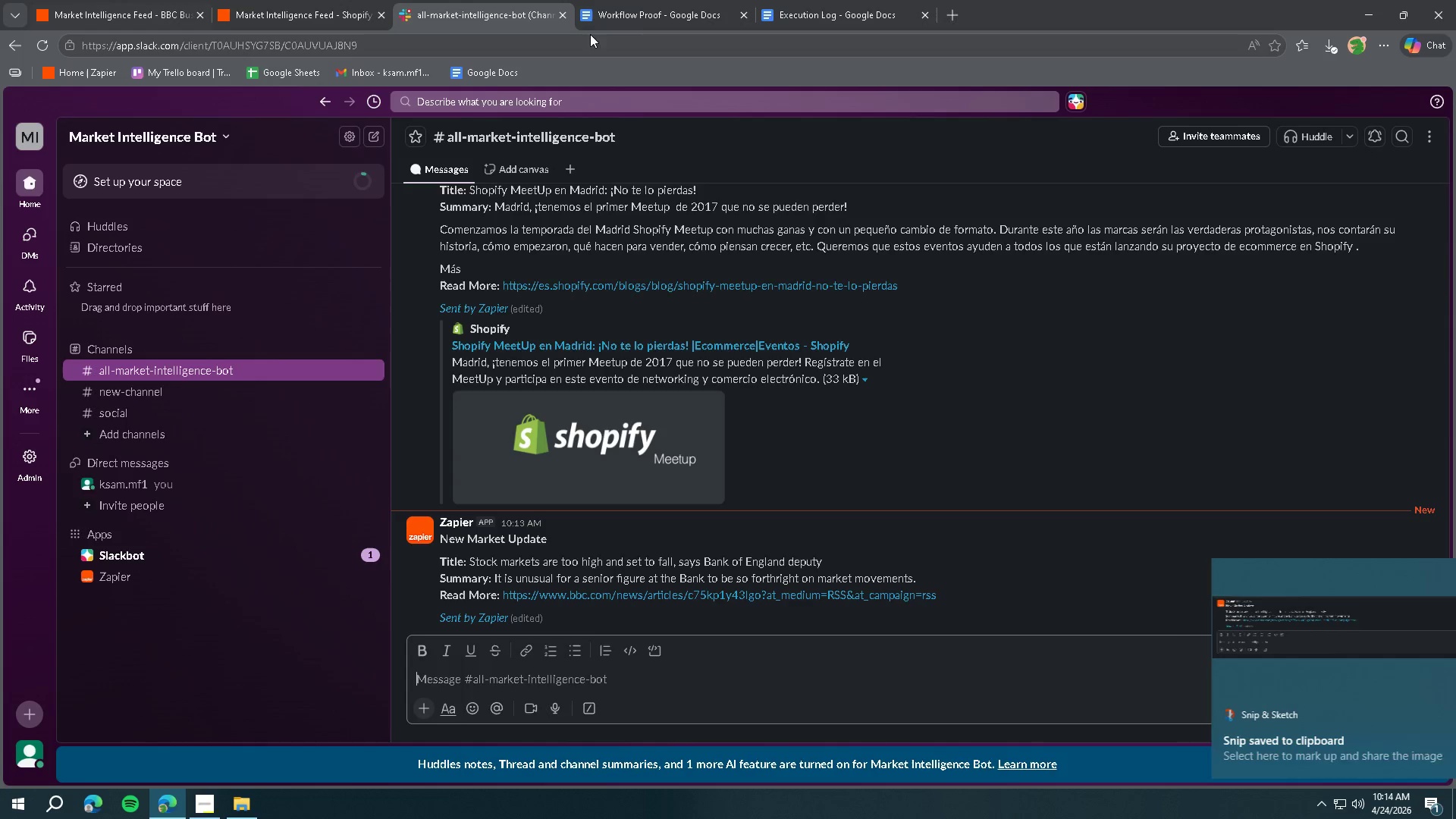 
left_click([819, 11])
 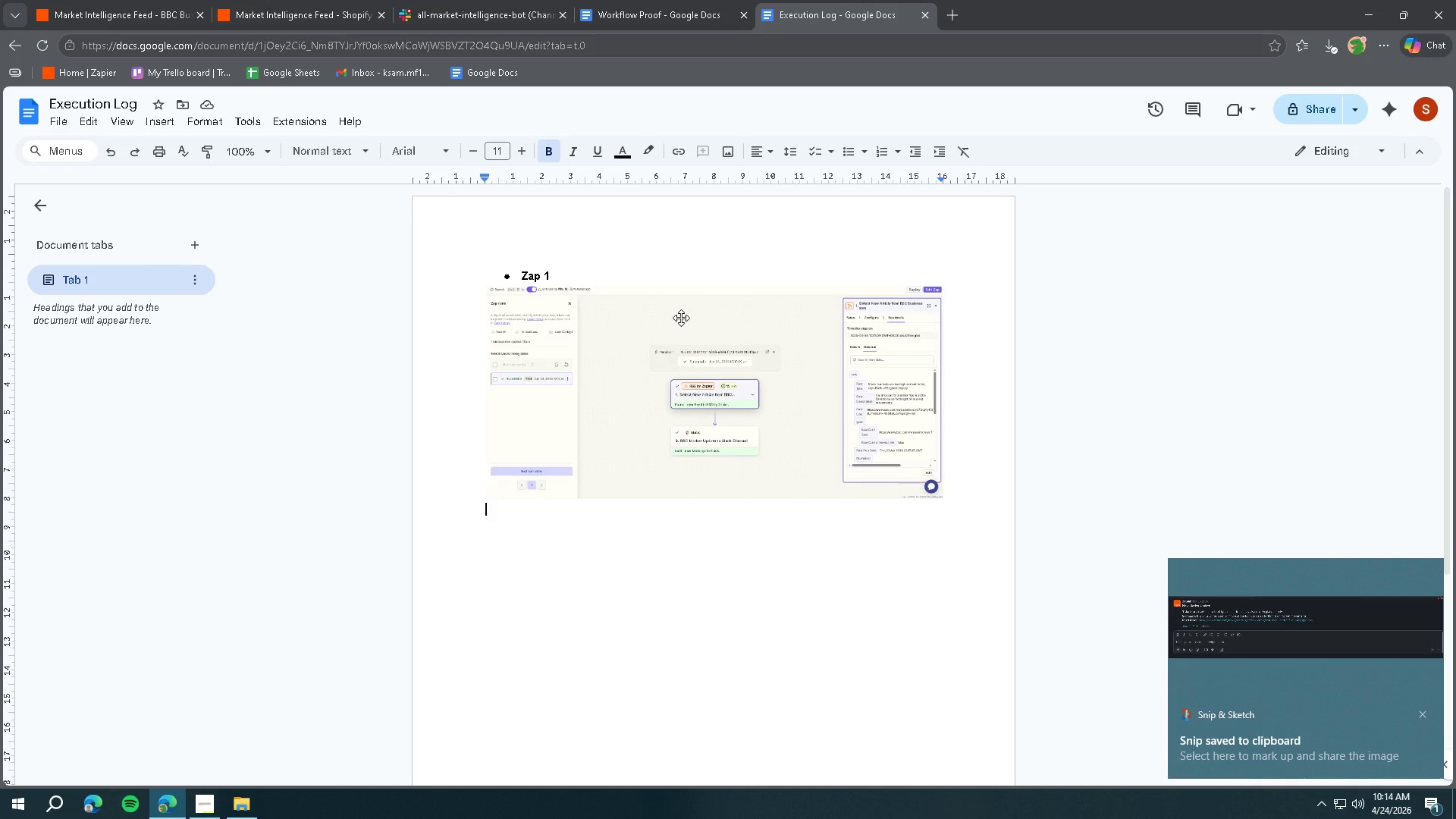 
key(Control+V)
 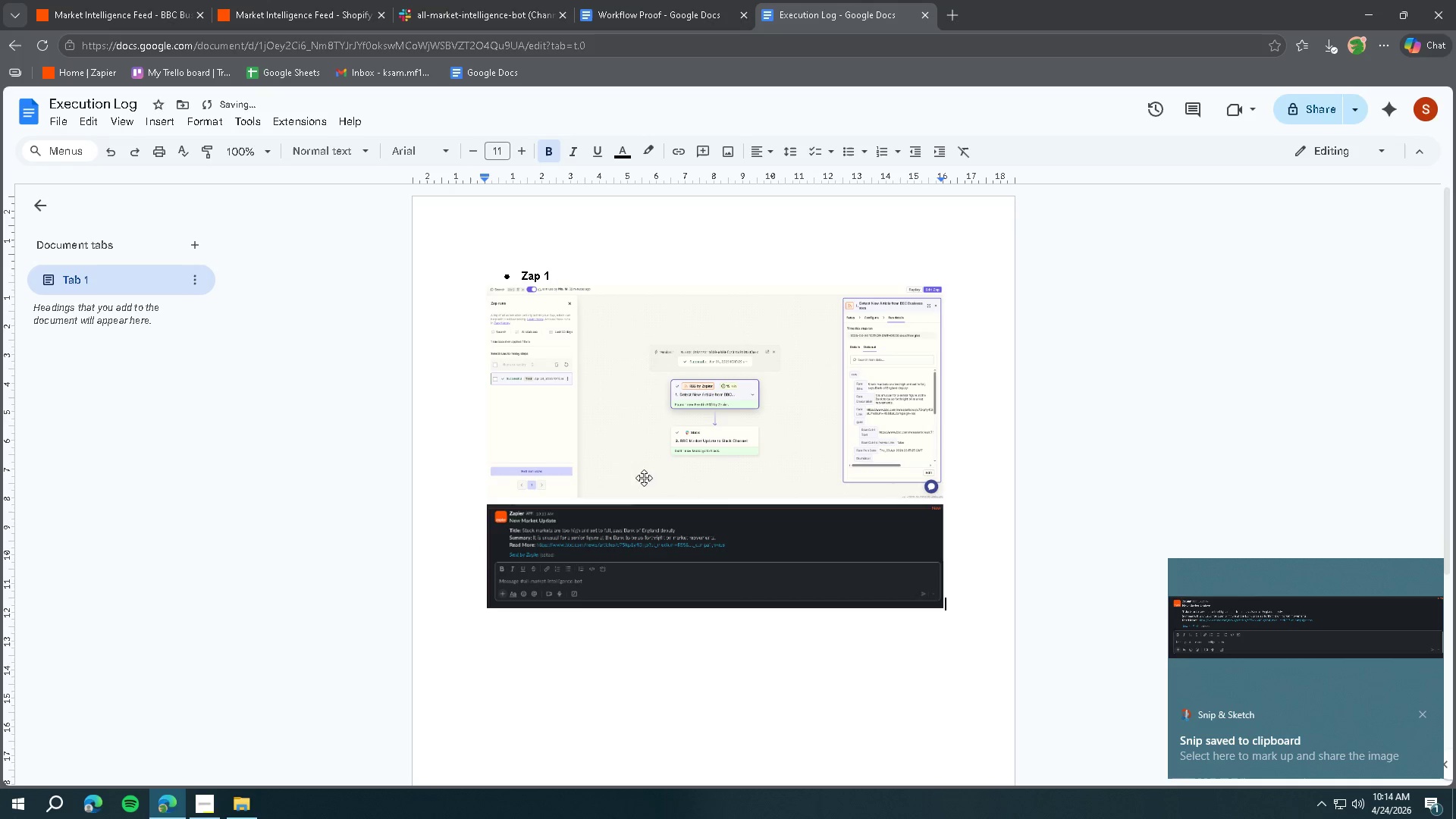 
scroll: coordinate [672, 497], scroll_direction: down, amount: 5.0
 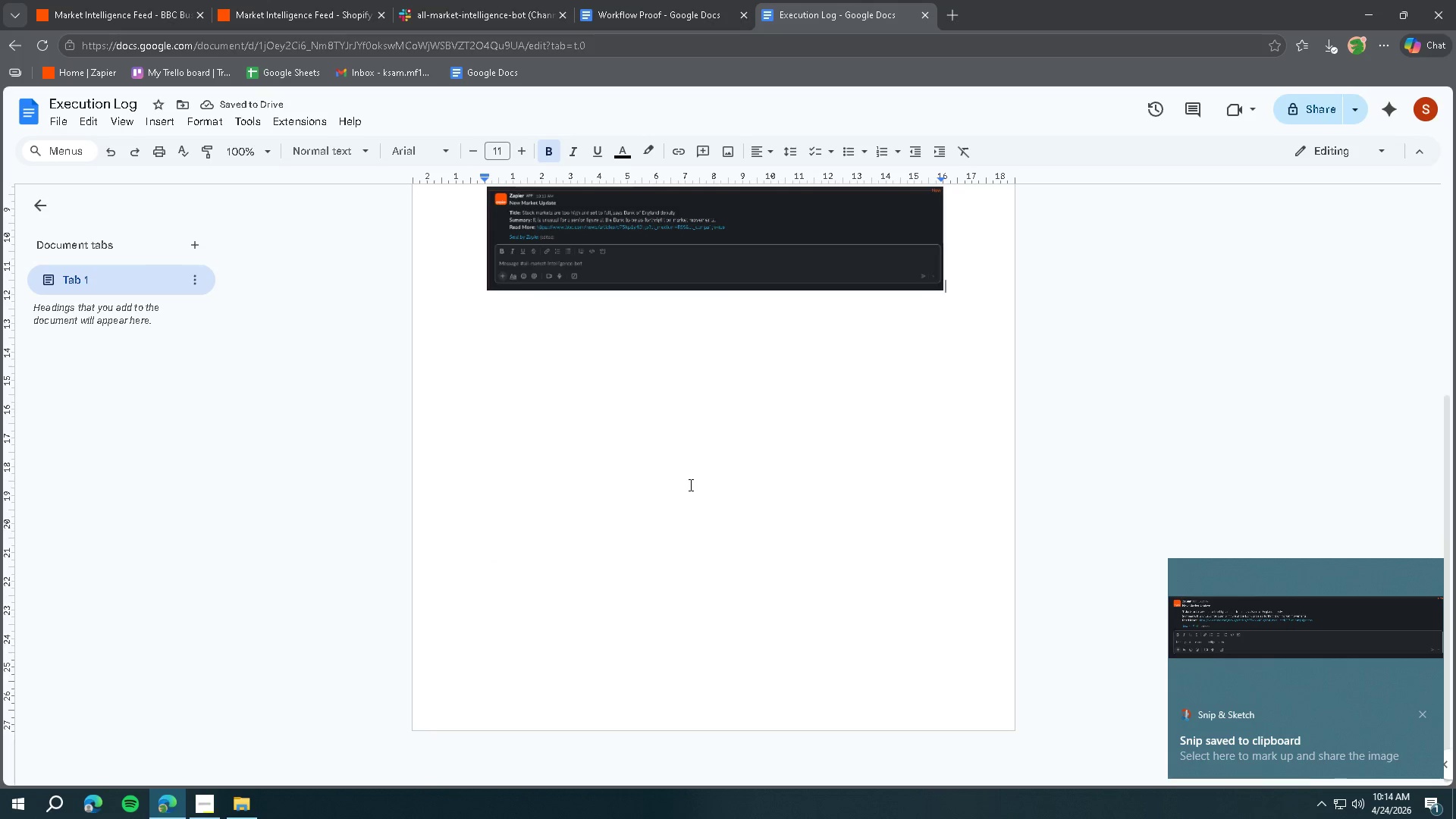 
key(Enter)
 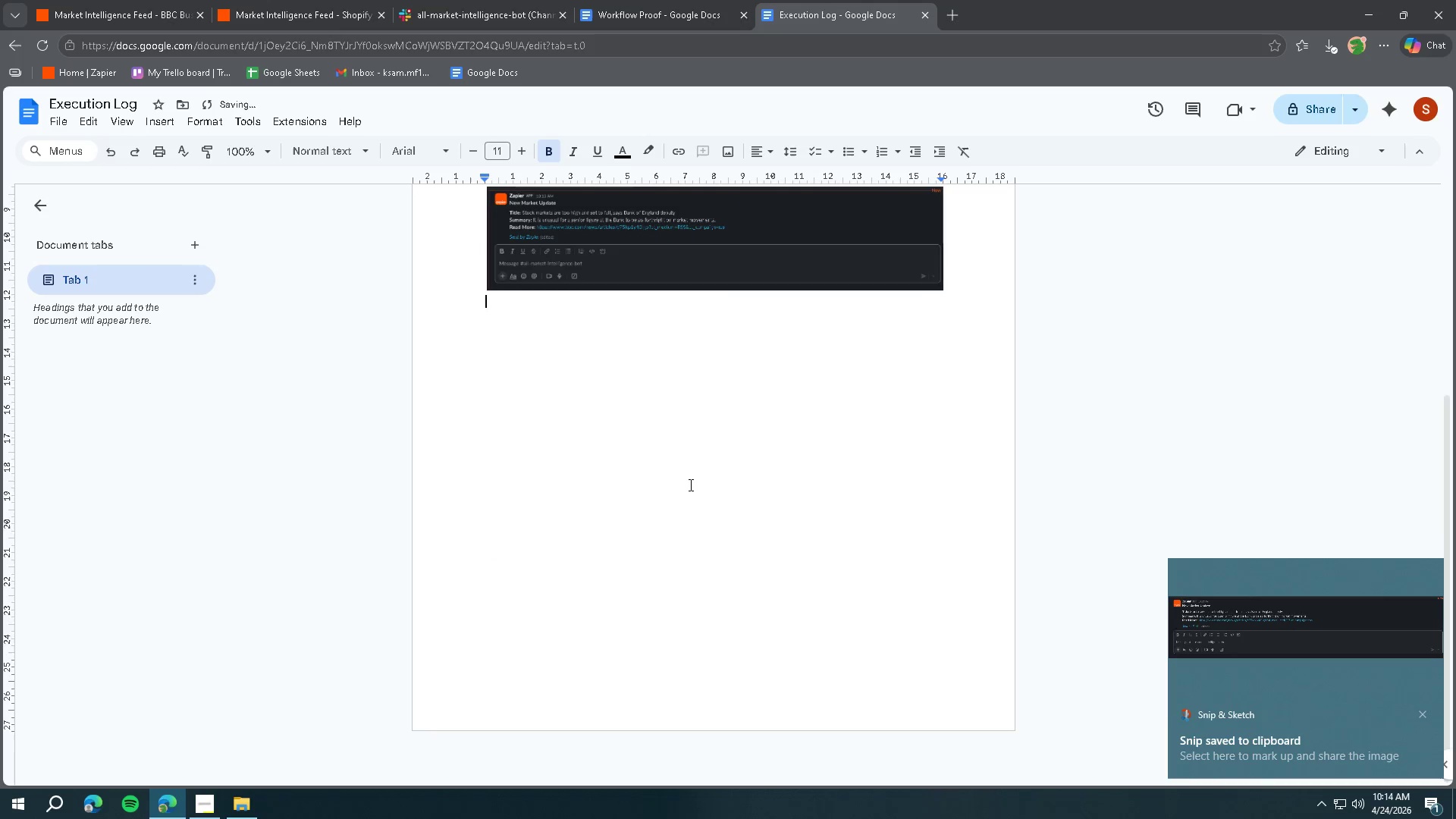 
key(Enter)
 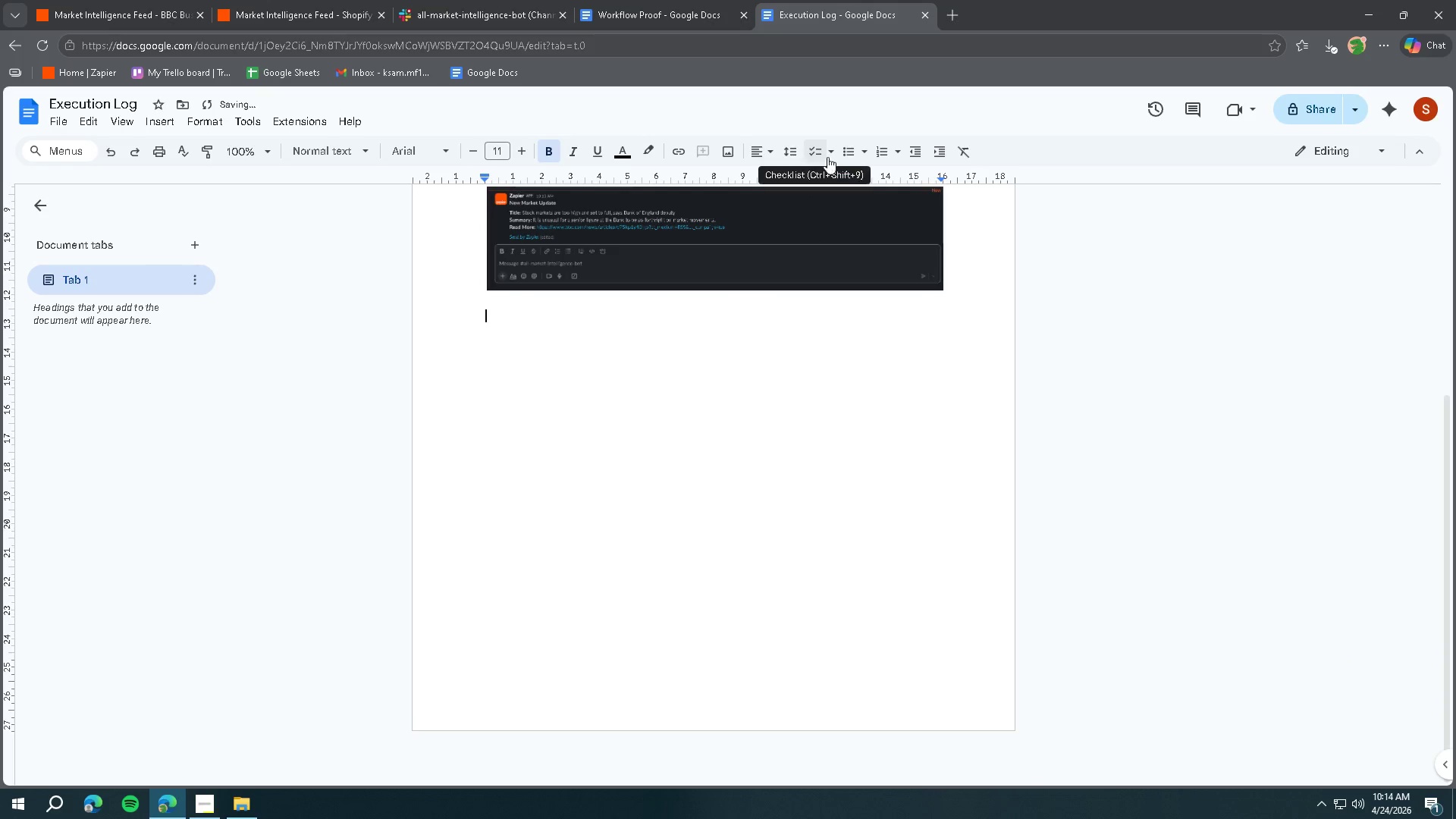 
left_click([849, 155])
 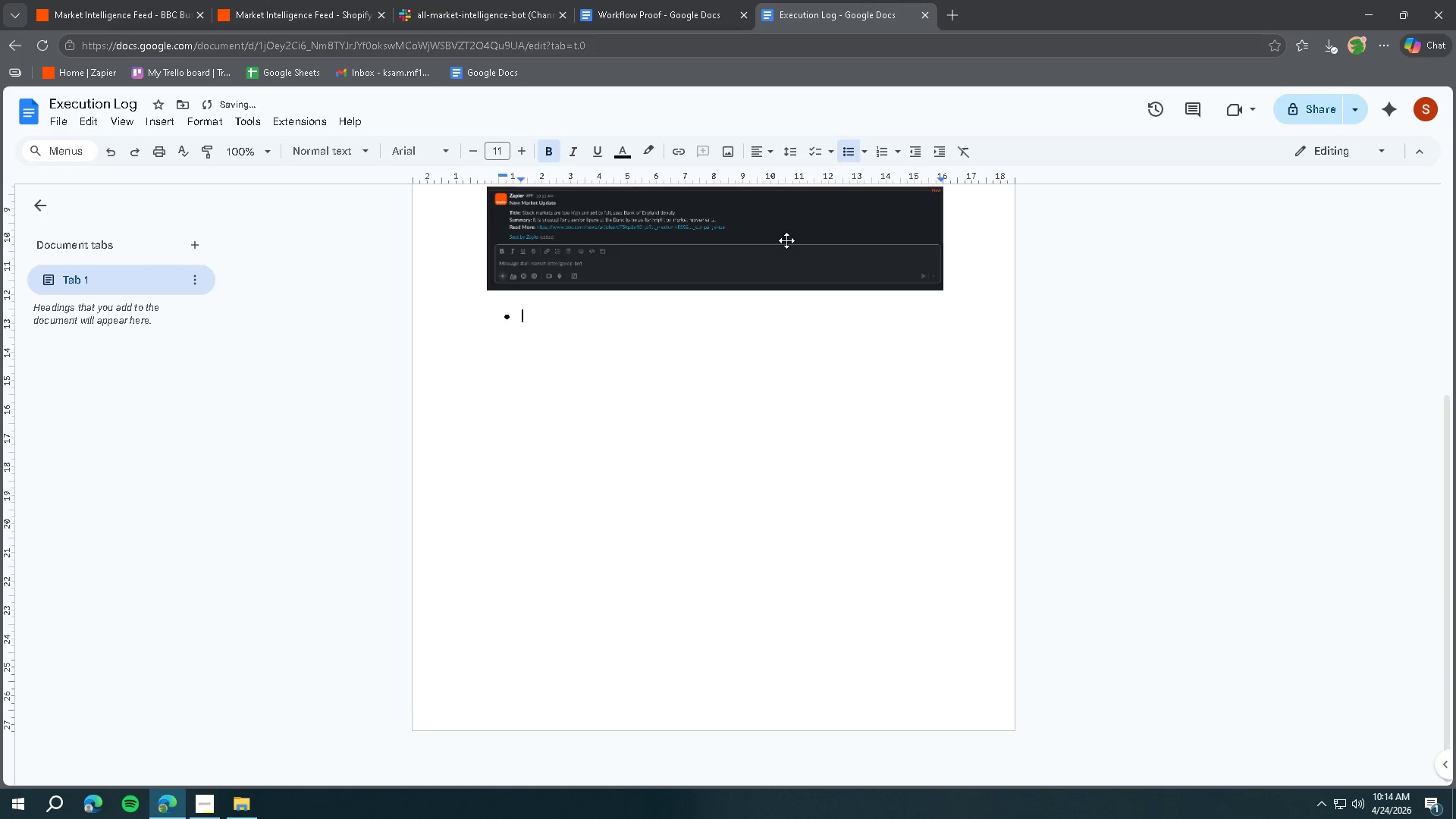 
type(Zap 2)
 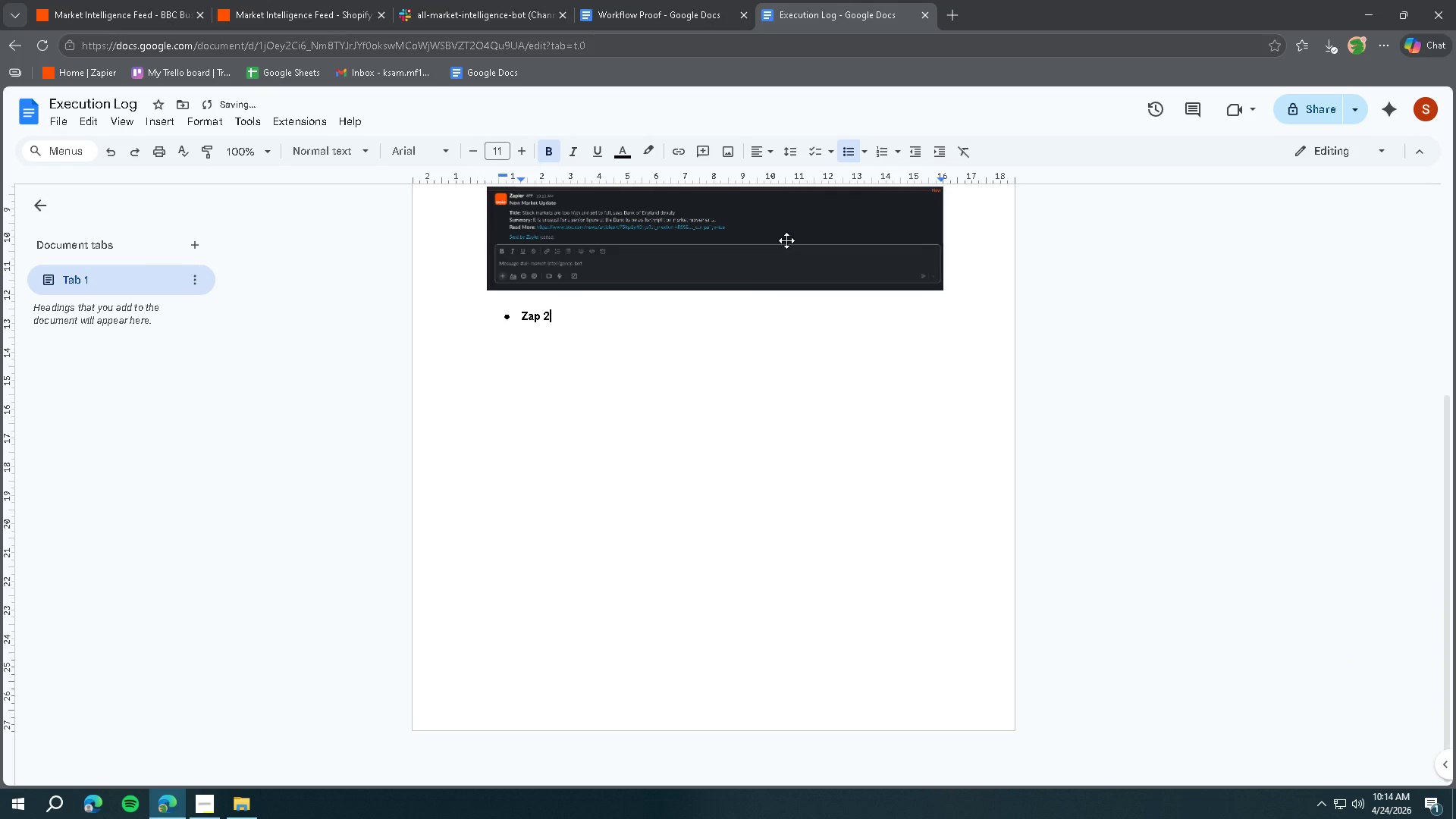 
key(Enter)
 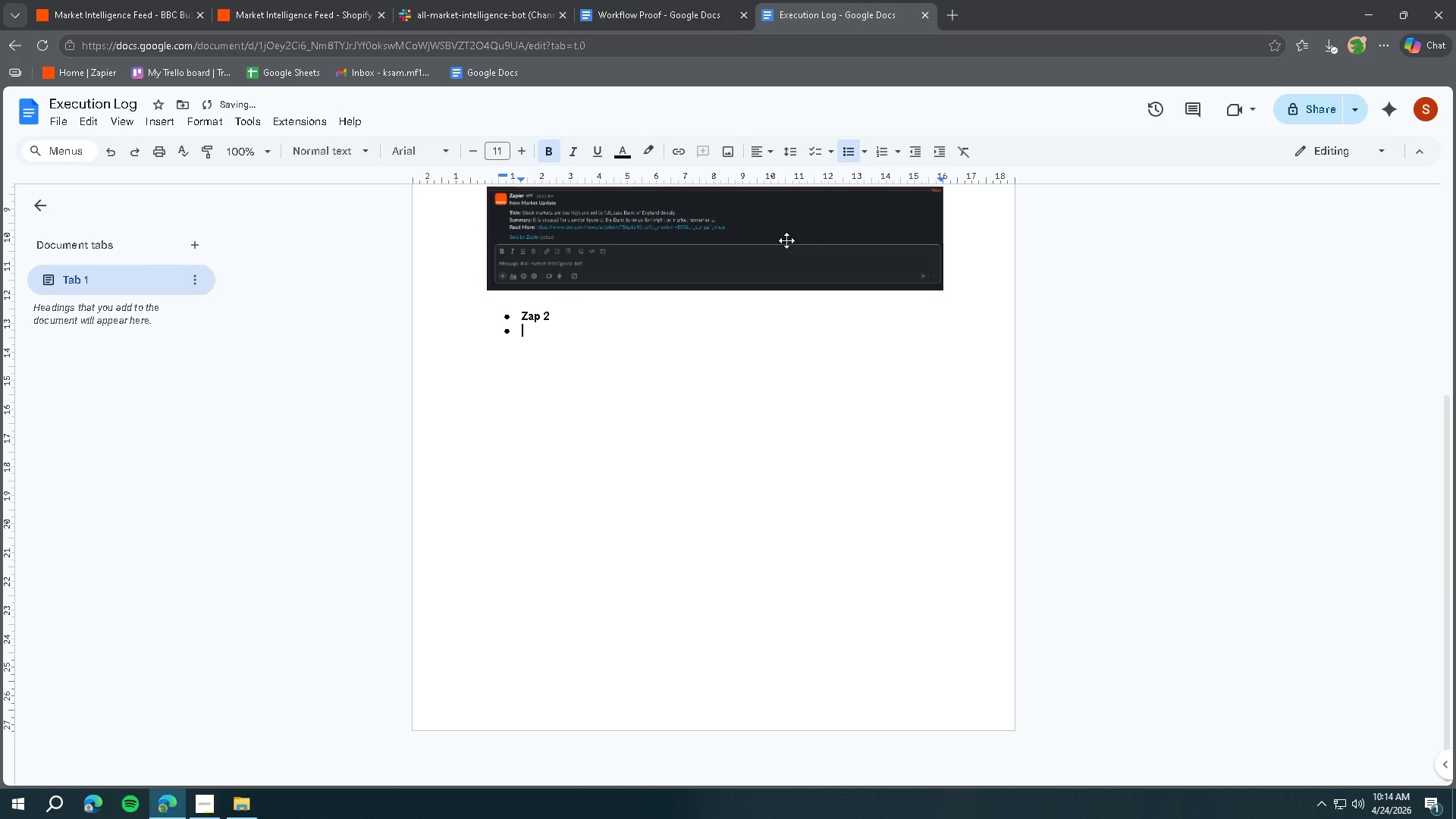 
key(Enter)
 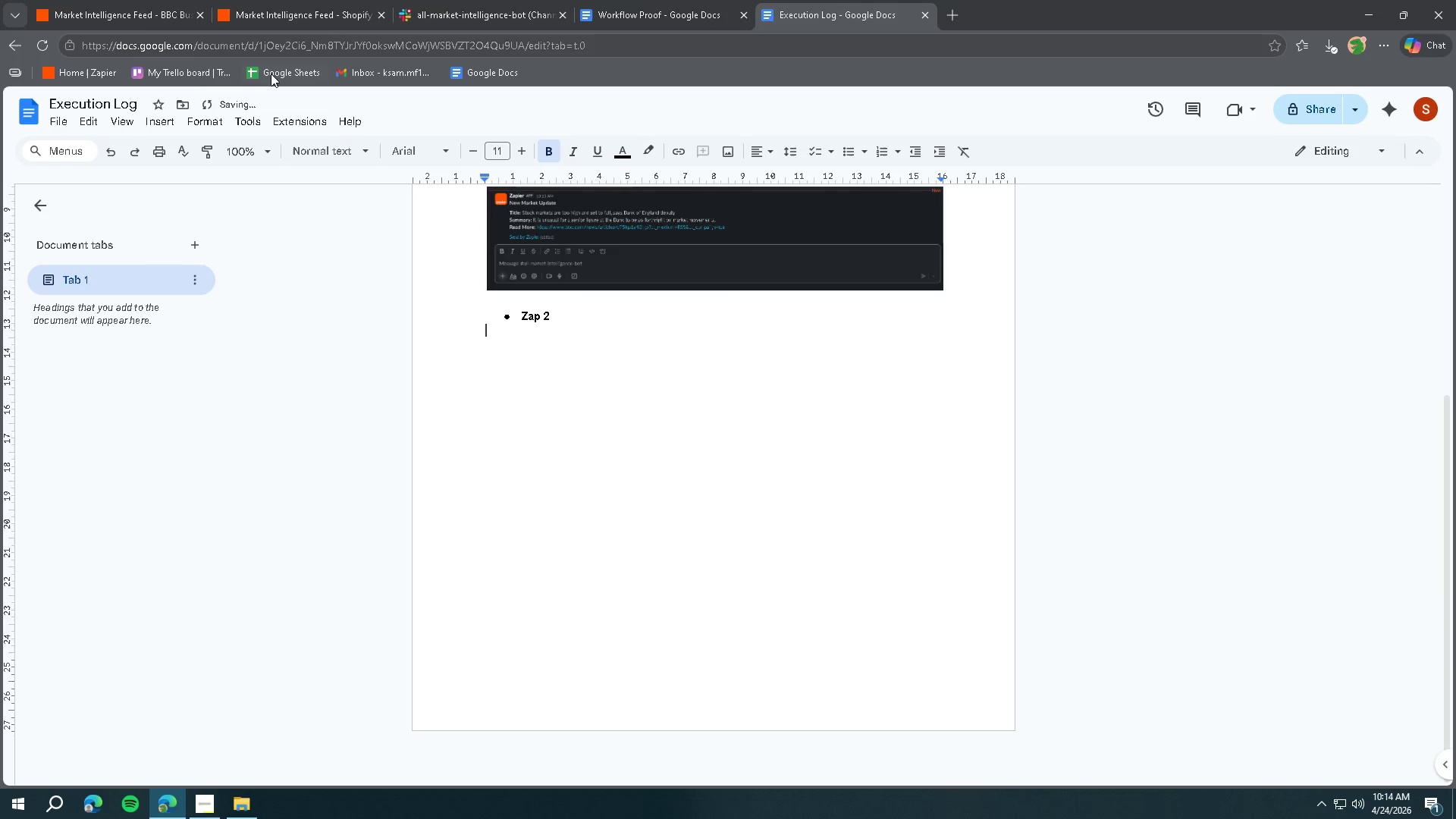 
left_click([266, 11])
 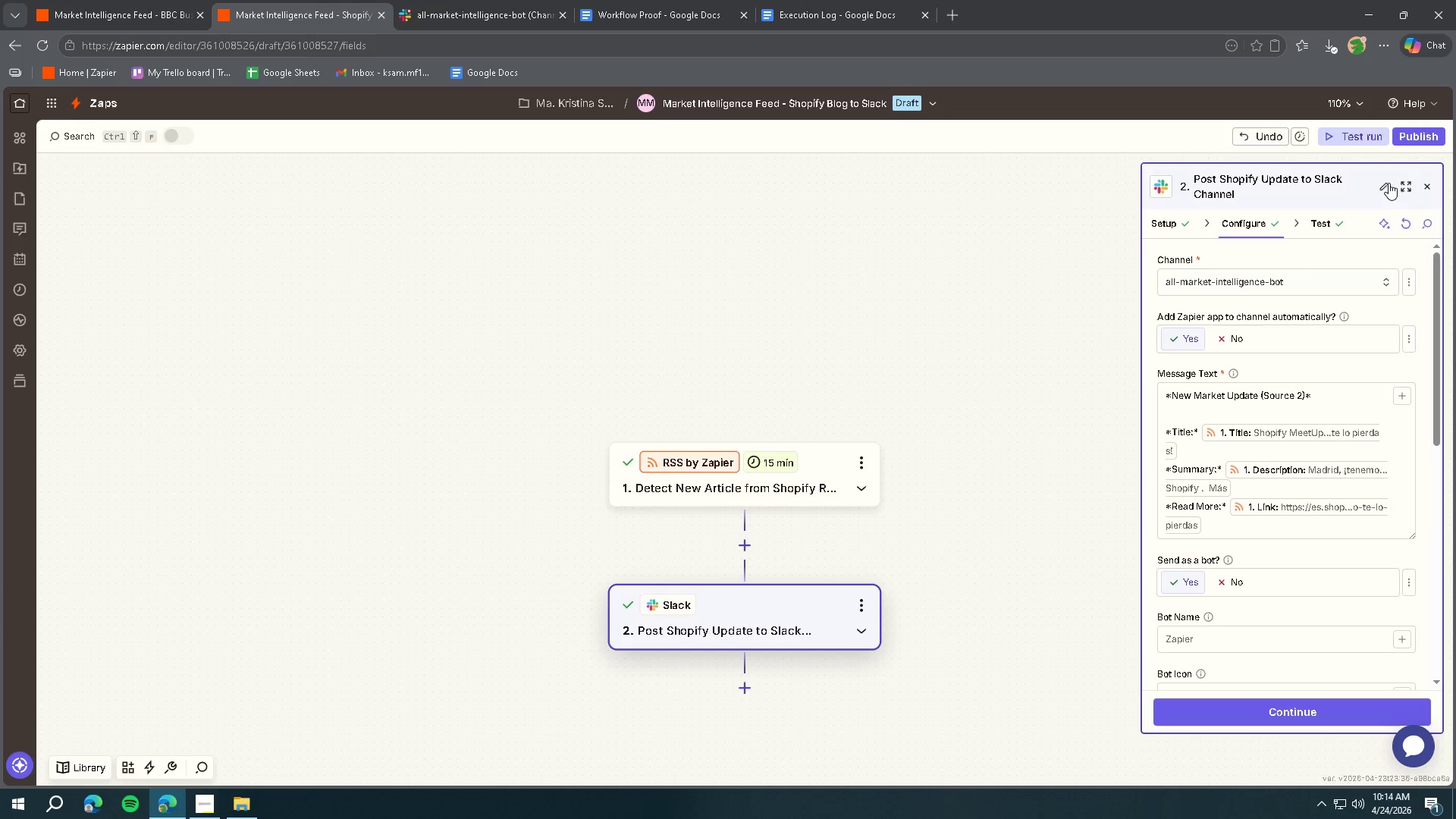 
left_click([1361, 136])
 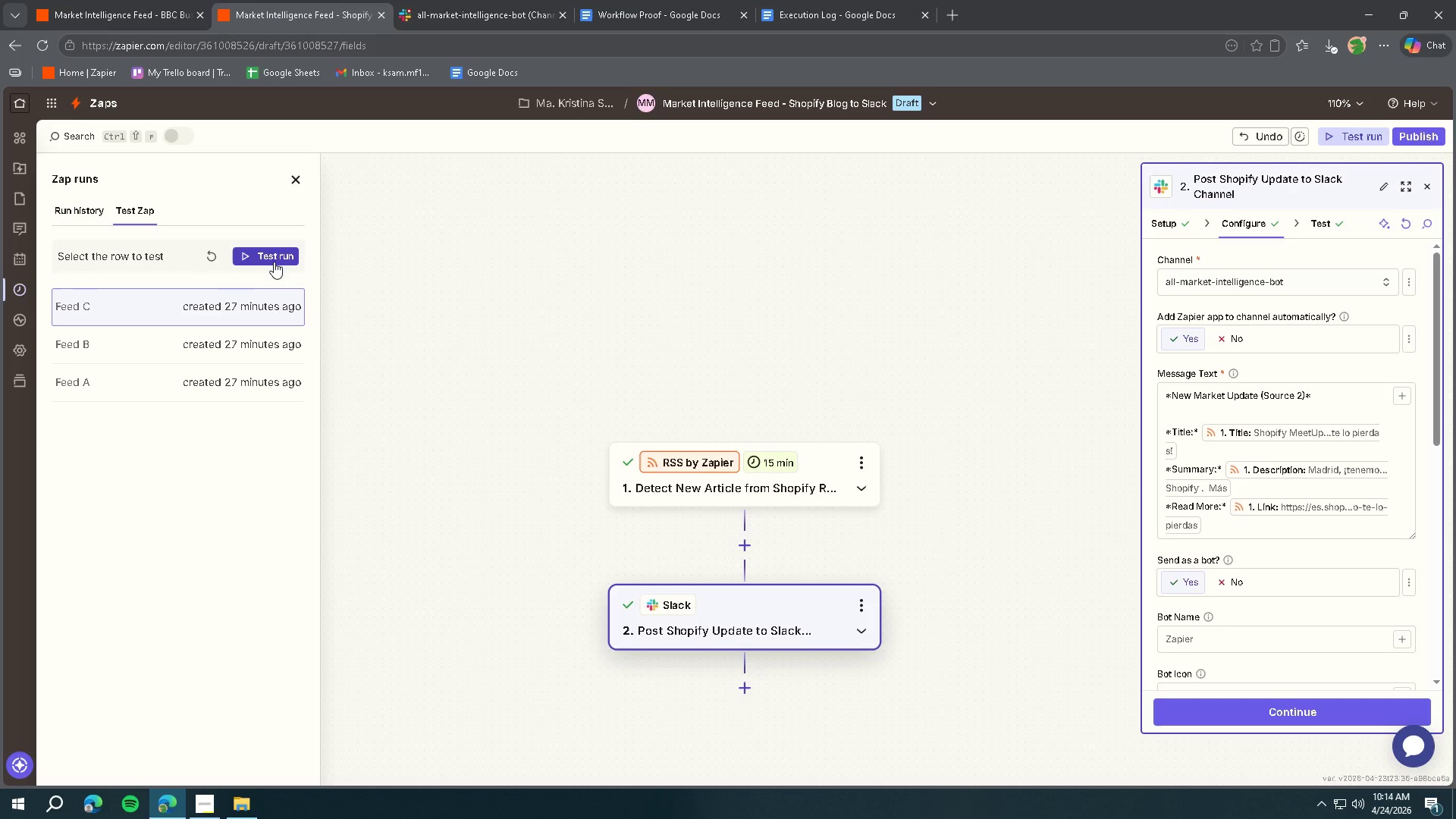 
left_click([271, 257])
 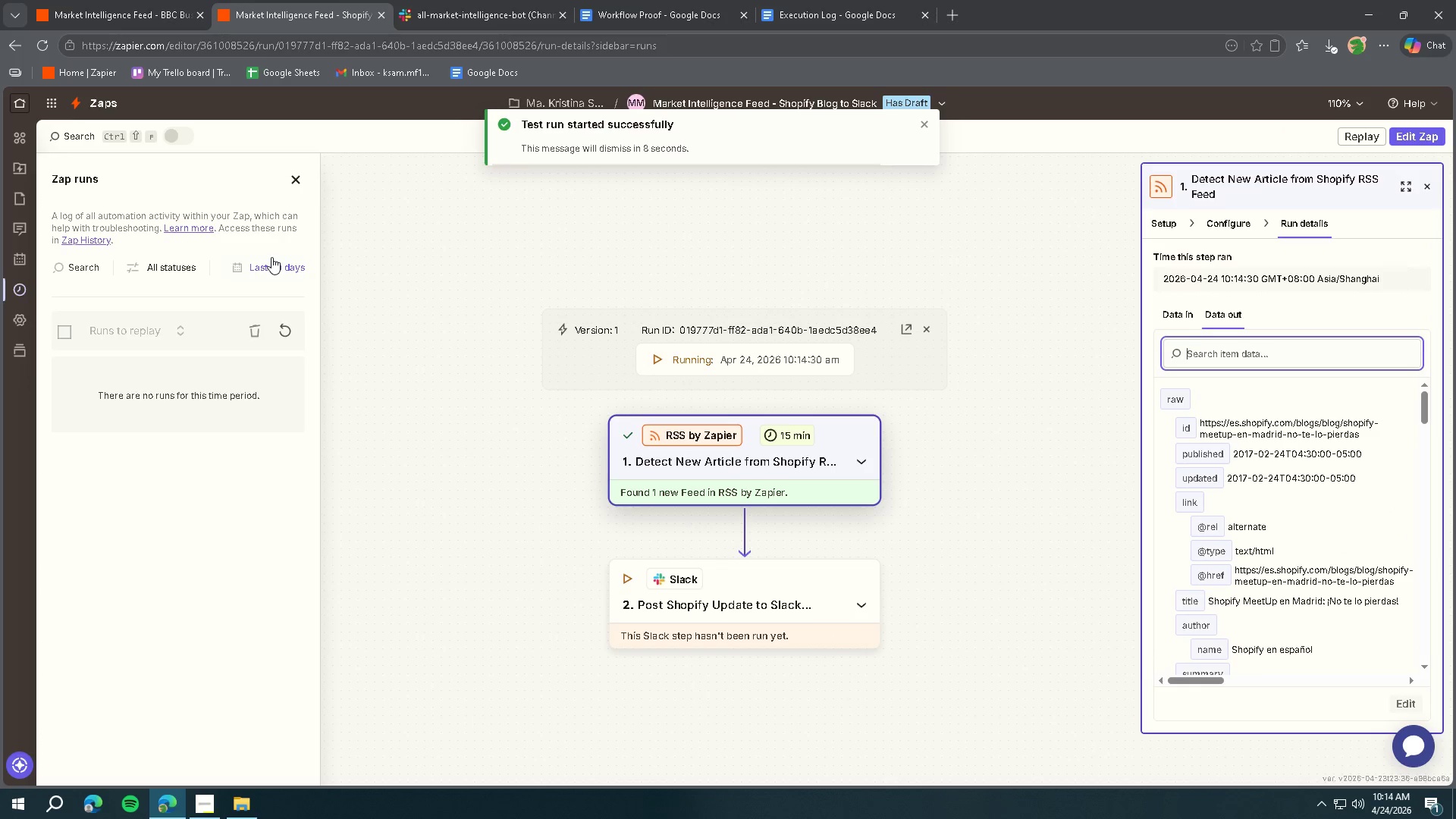 
wait(9.72)
 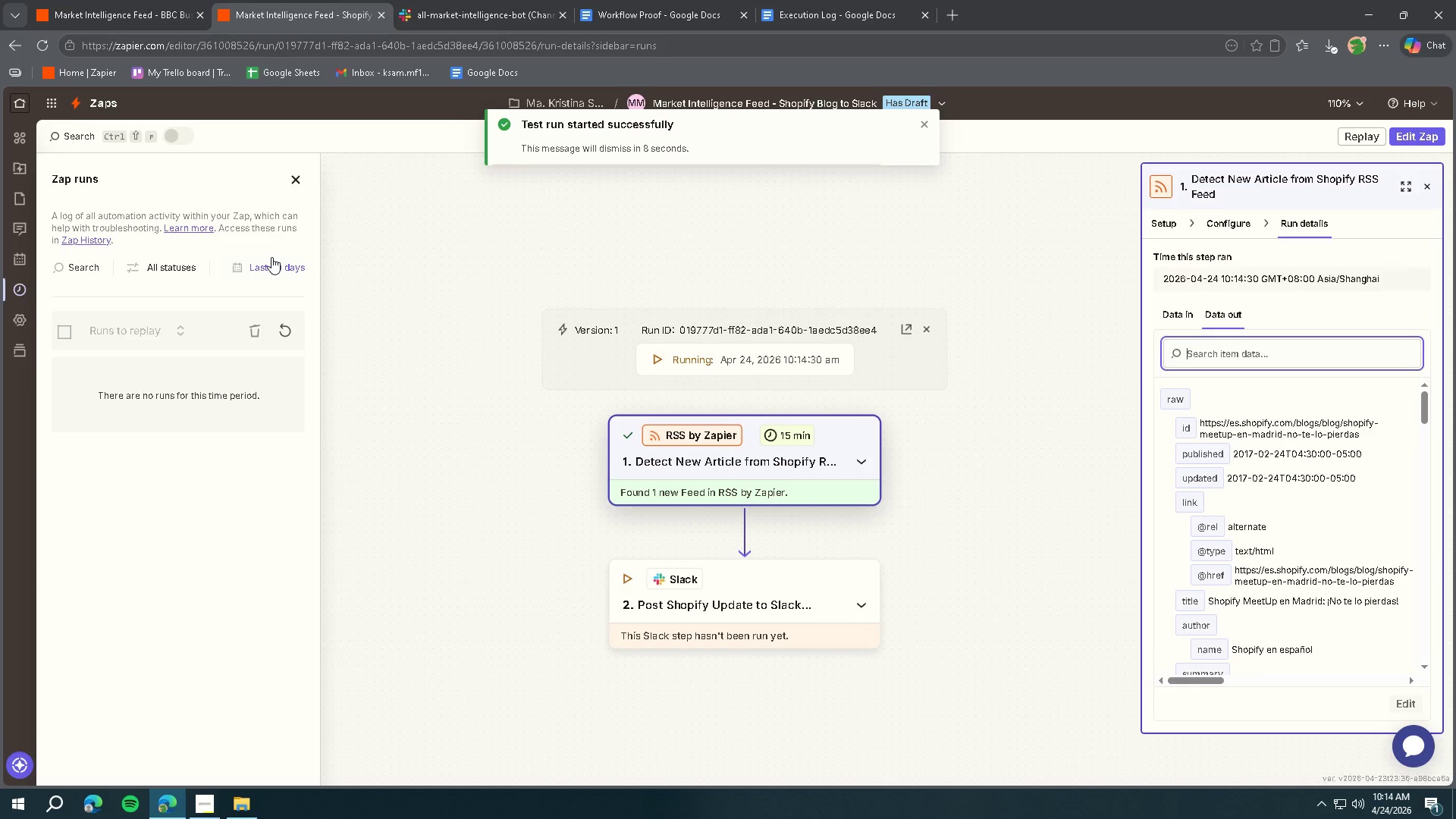 
left_click([921, 124])
 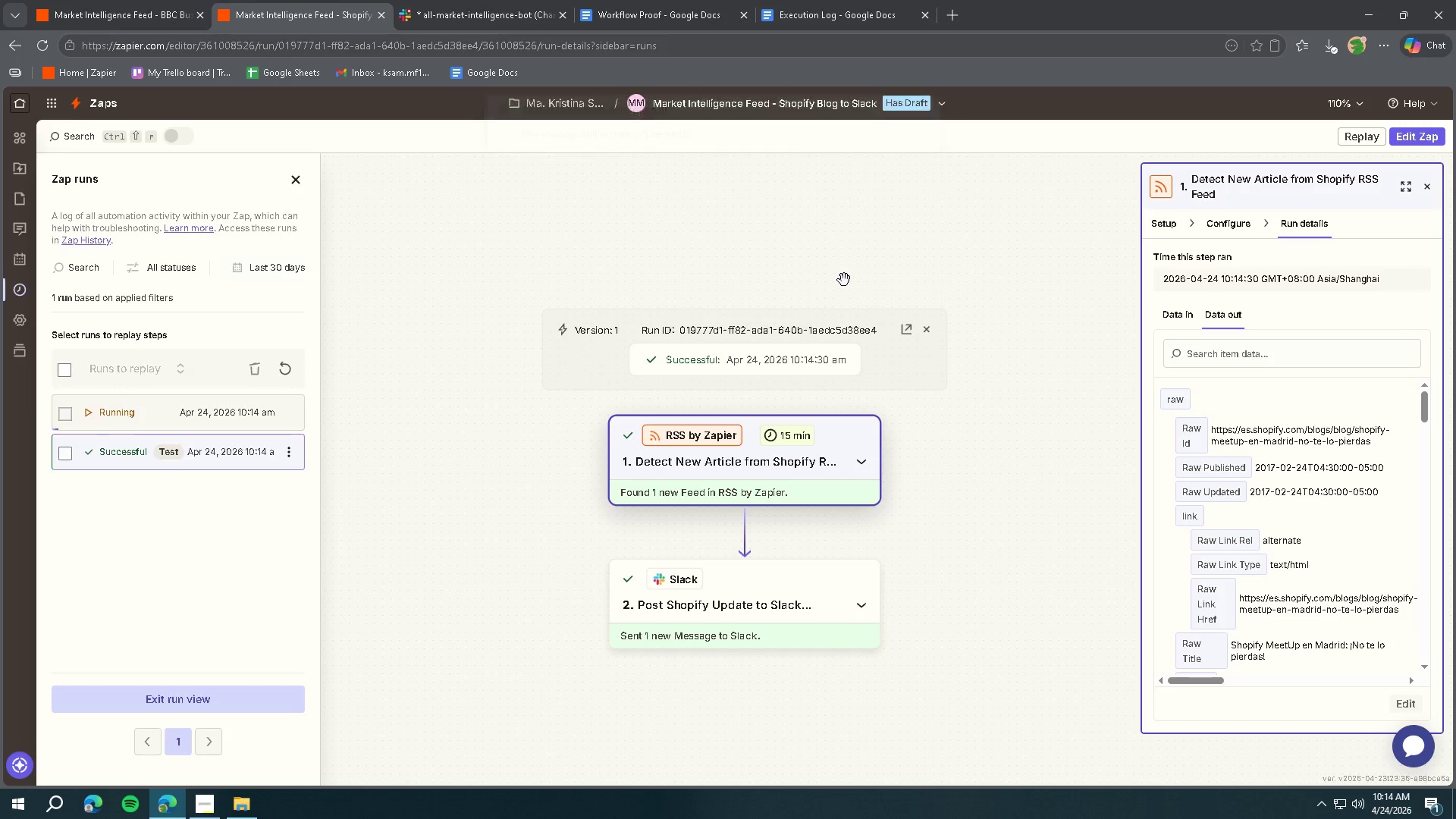 
key(Meta+Shift+ShiftLeft)
 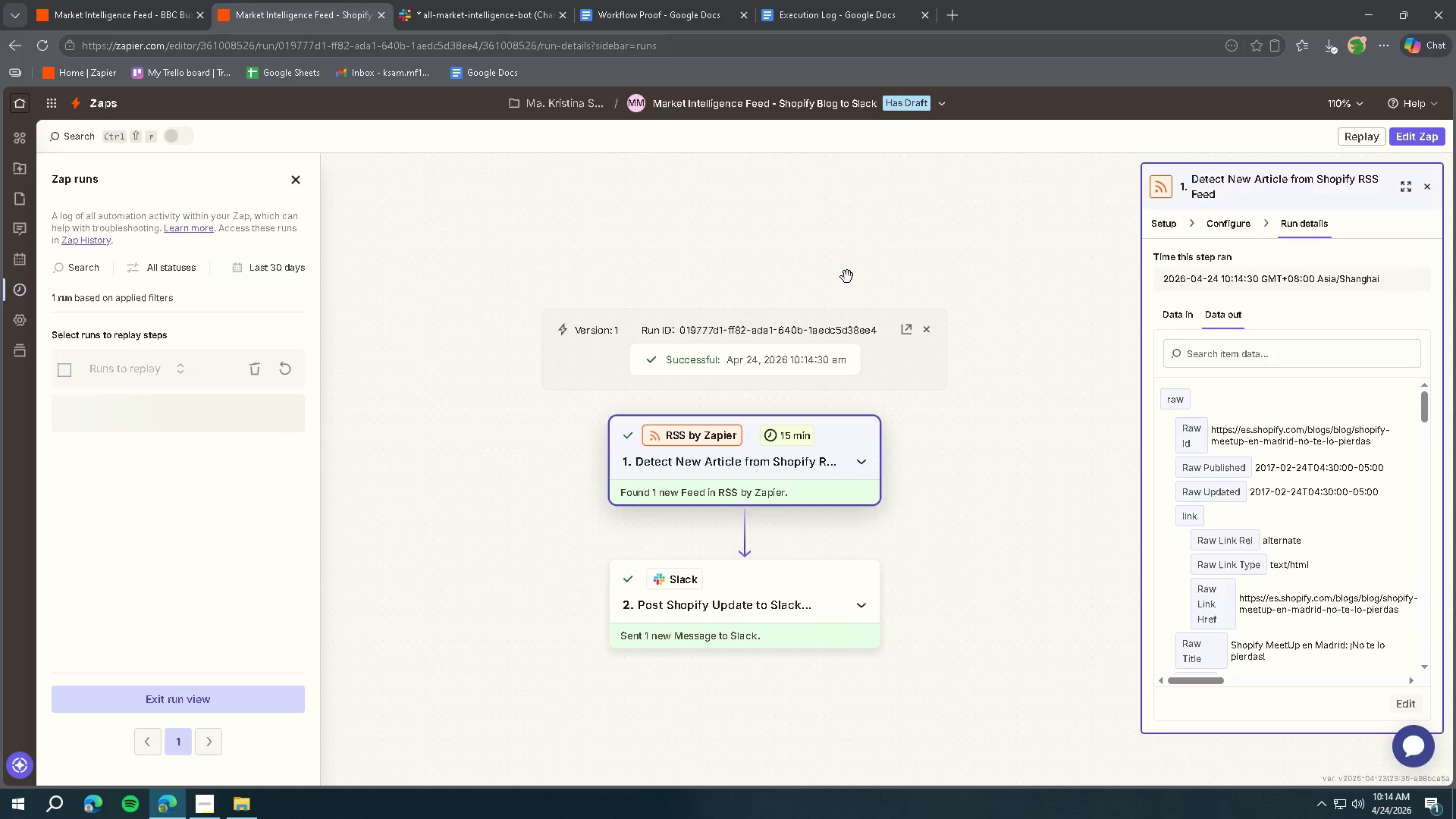 
key(Meta+Shift+S)
 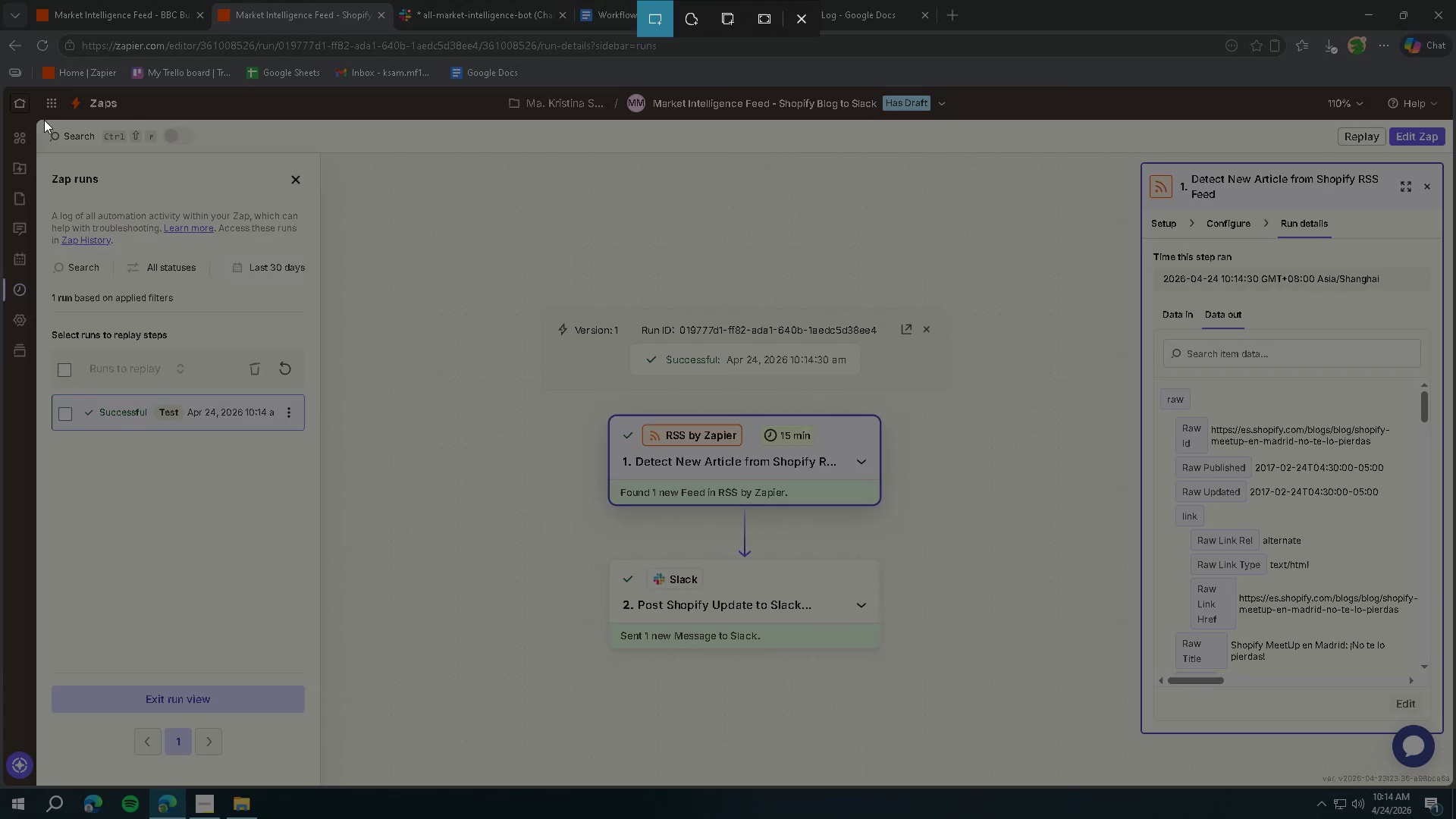 
left_click_drag(start_coordinate=[39, 119], to_coordinate=[1452, 788])
 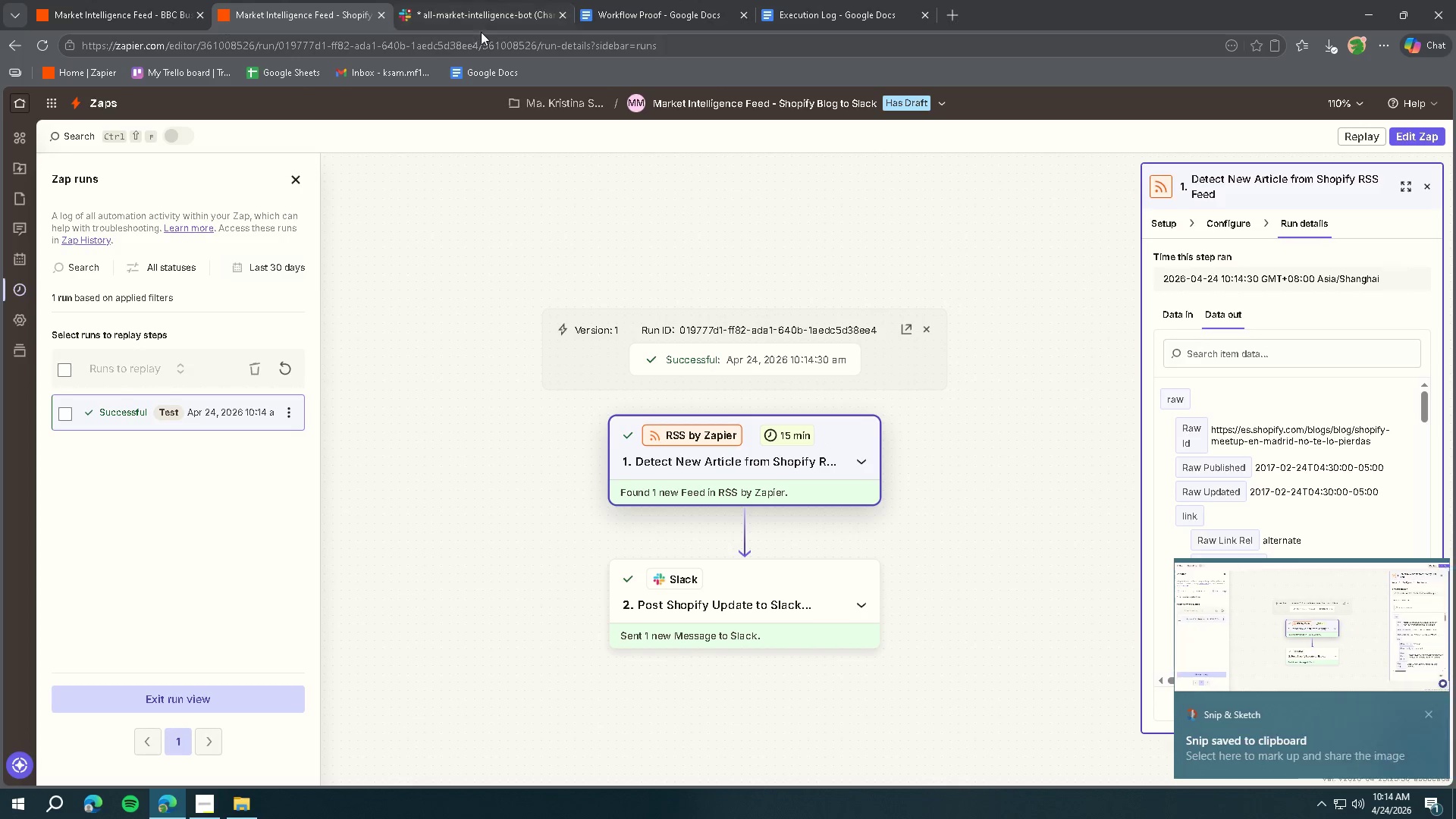 
left_click([805, 21])
 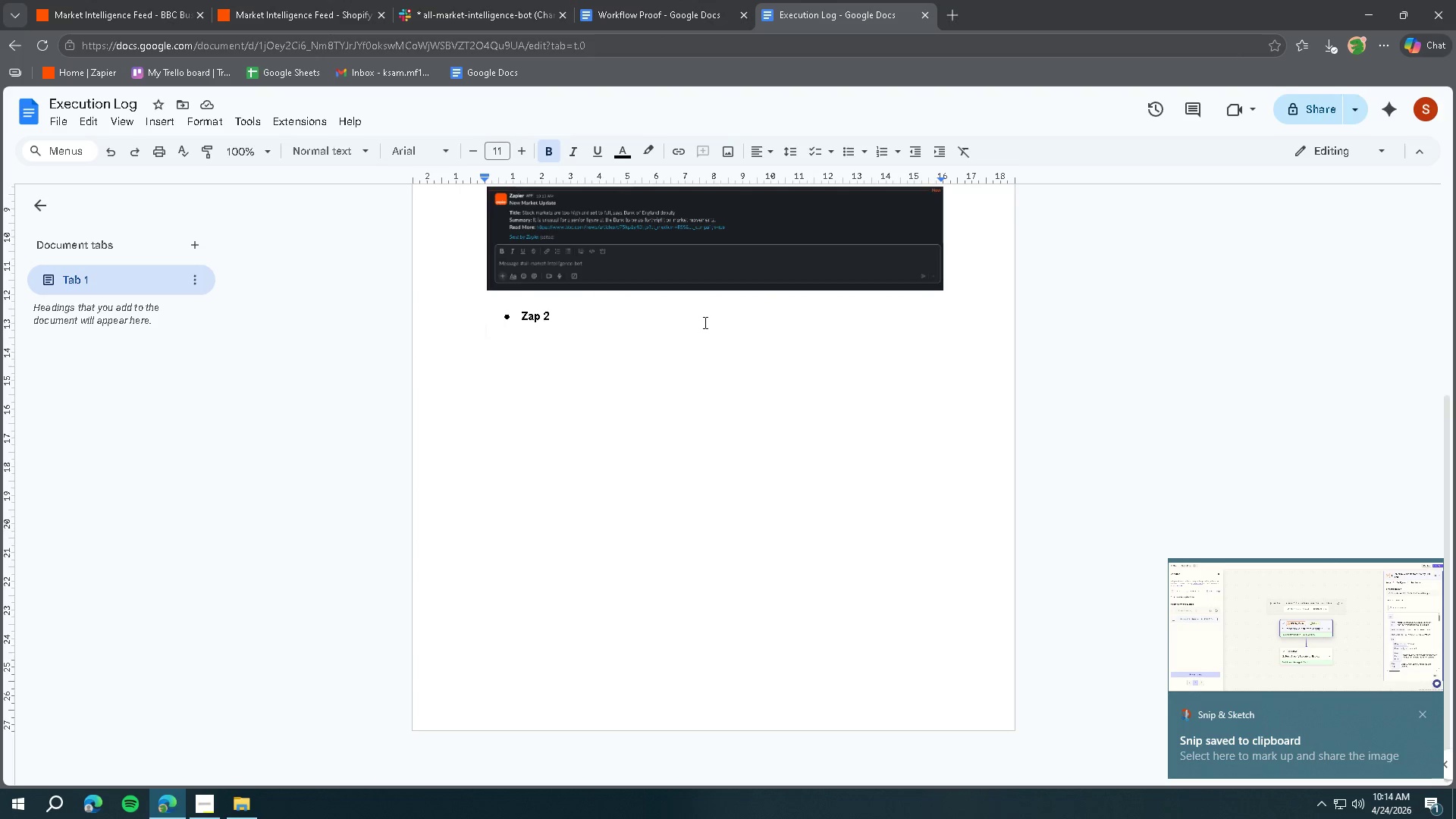 
key(Control+V)
 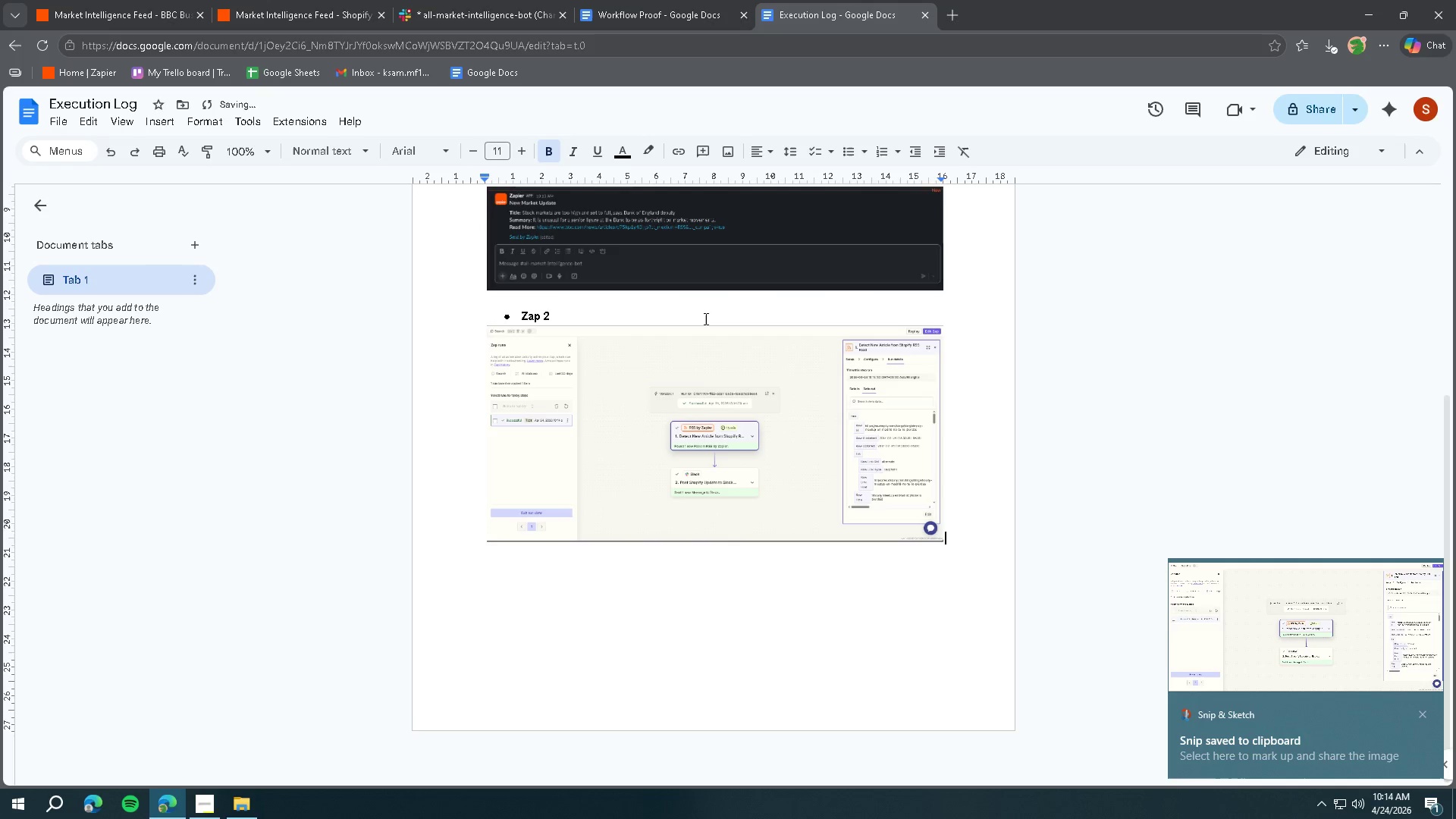 
key(Enter)
 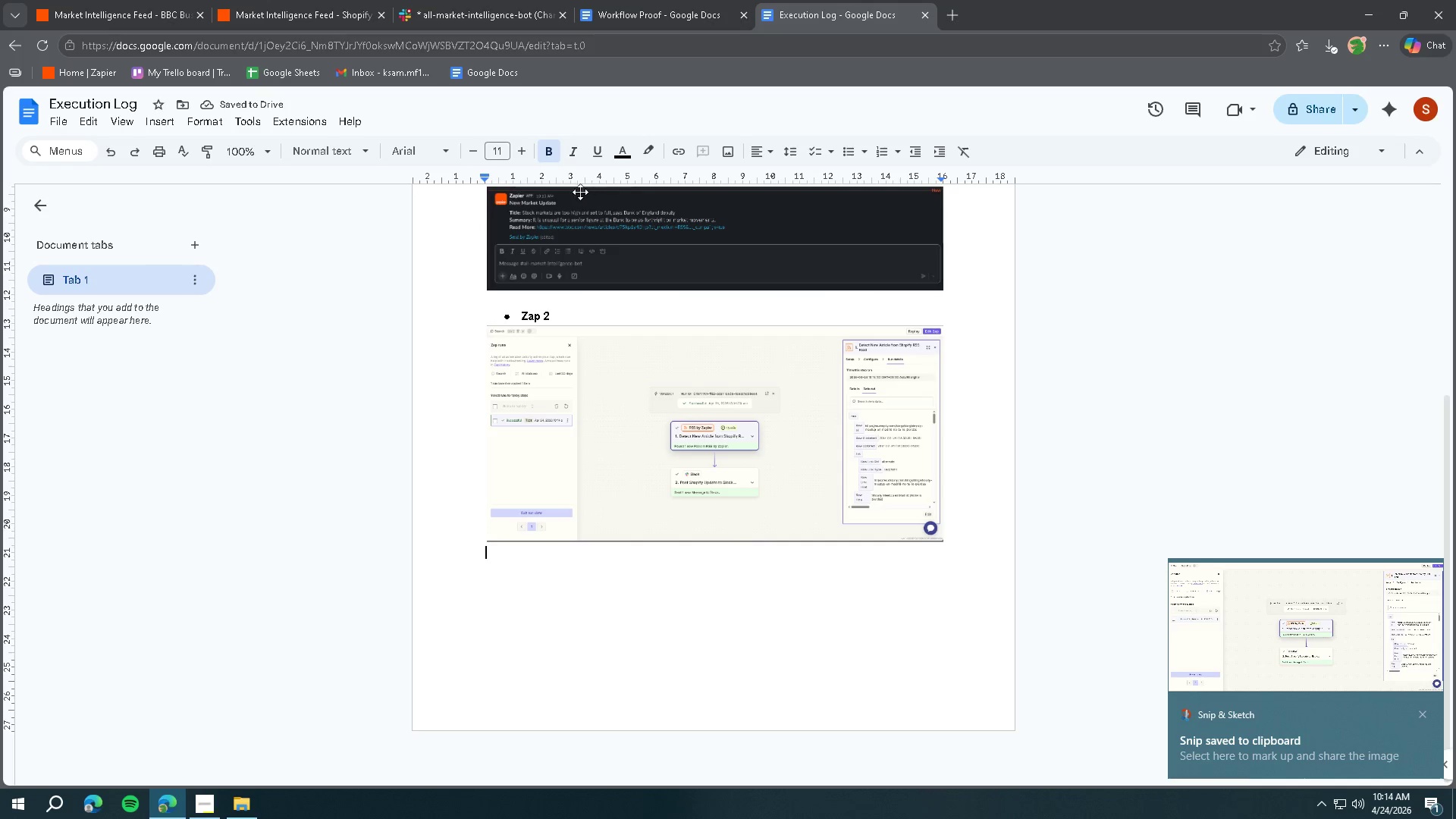 
left_click([469, 19])
 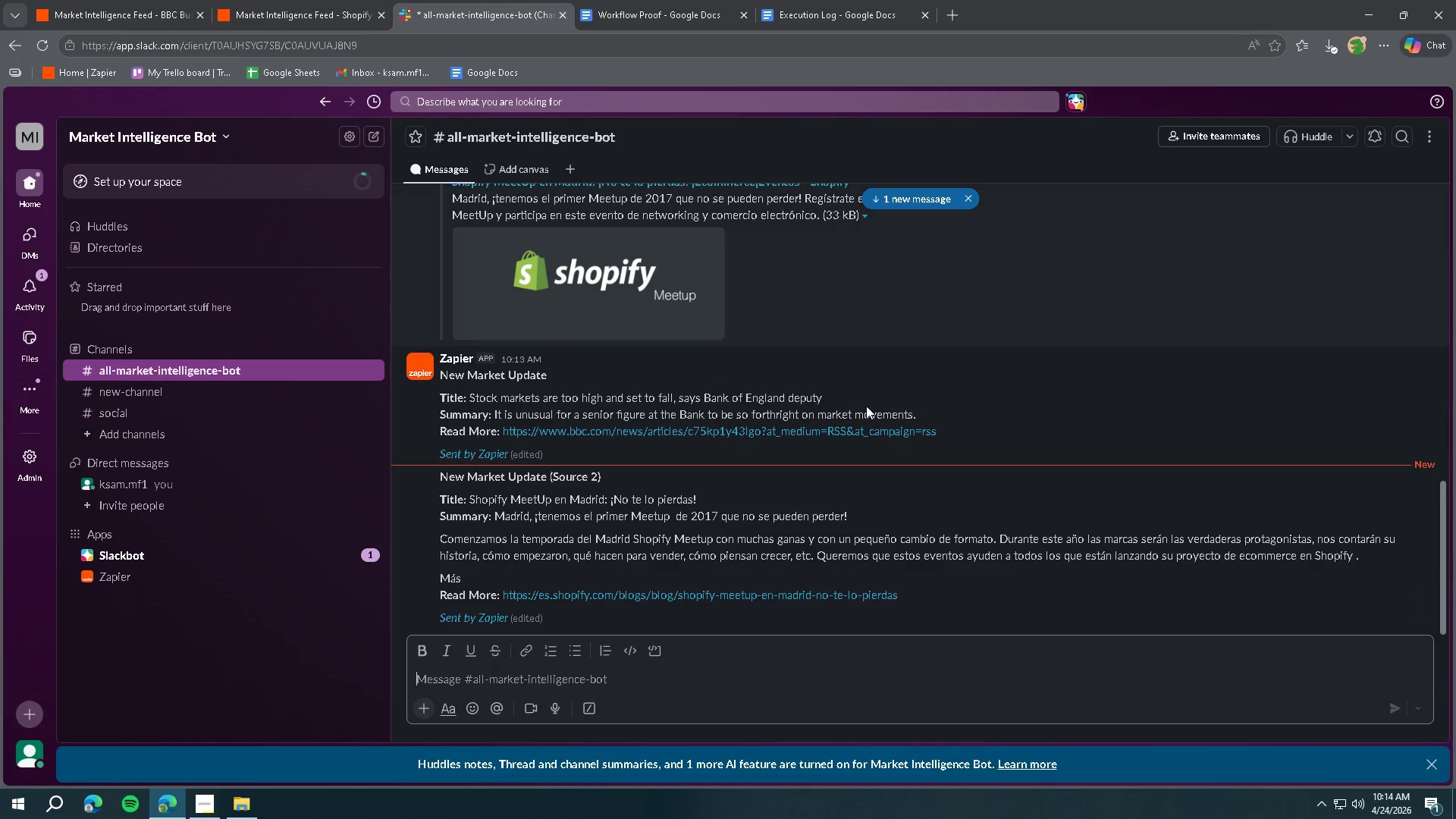 
scroll: coordinate [867, 404], scroll_direction: down, amount: 1.0
 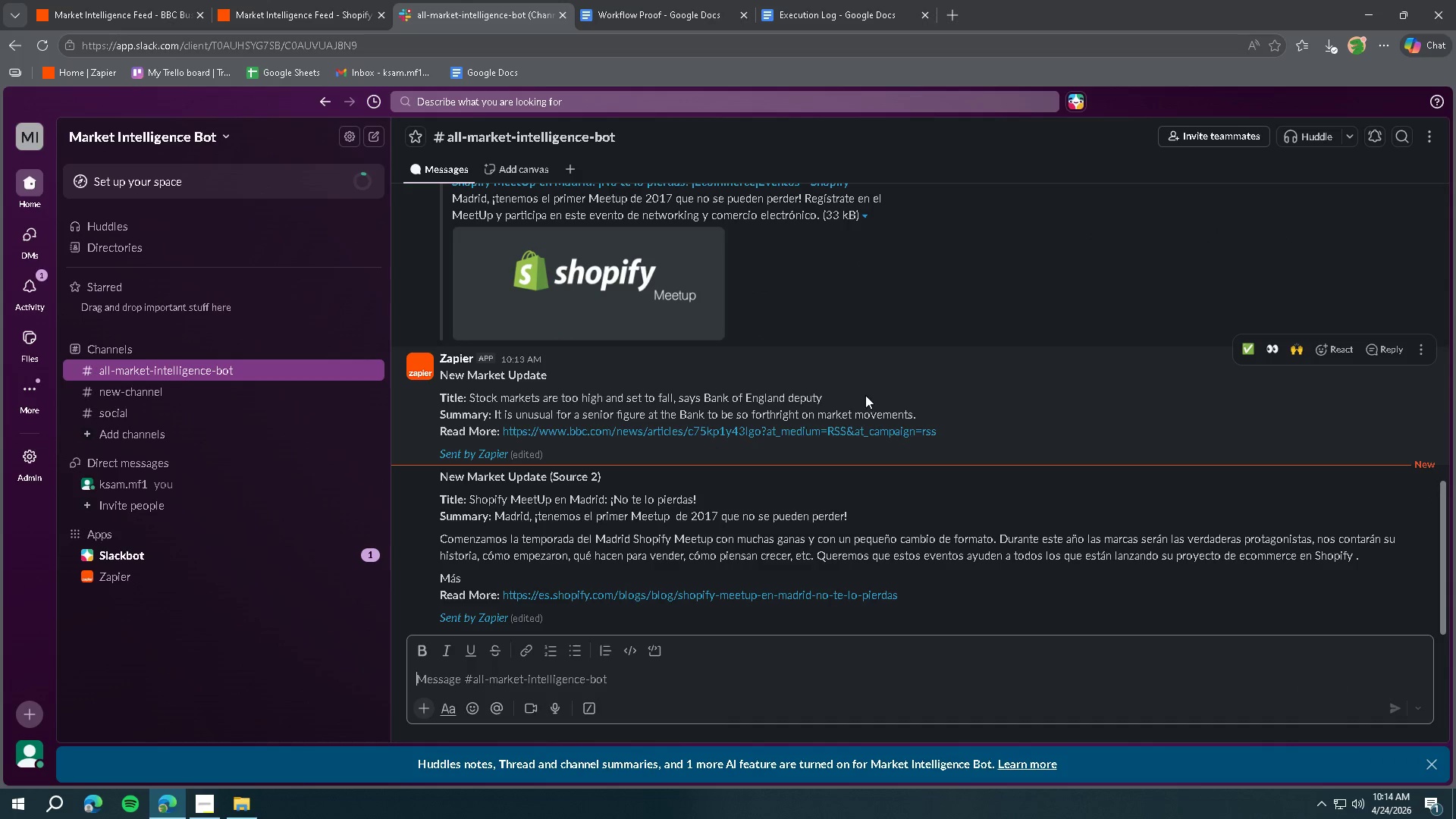 
key(Meta+Shift+S)
 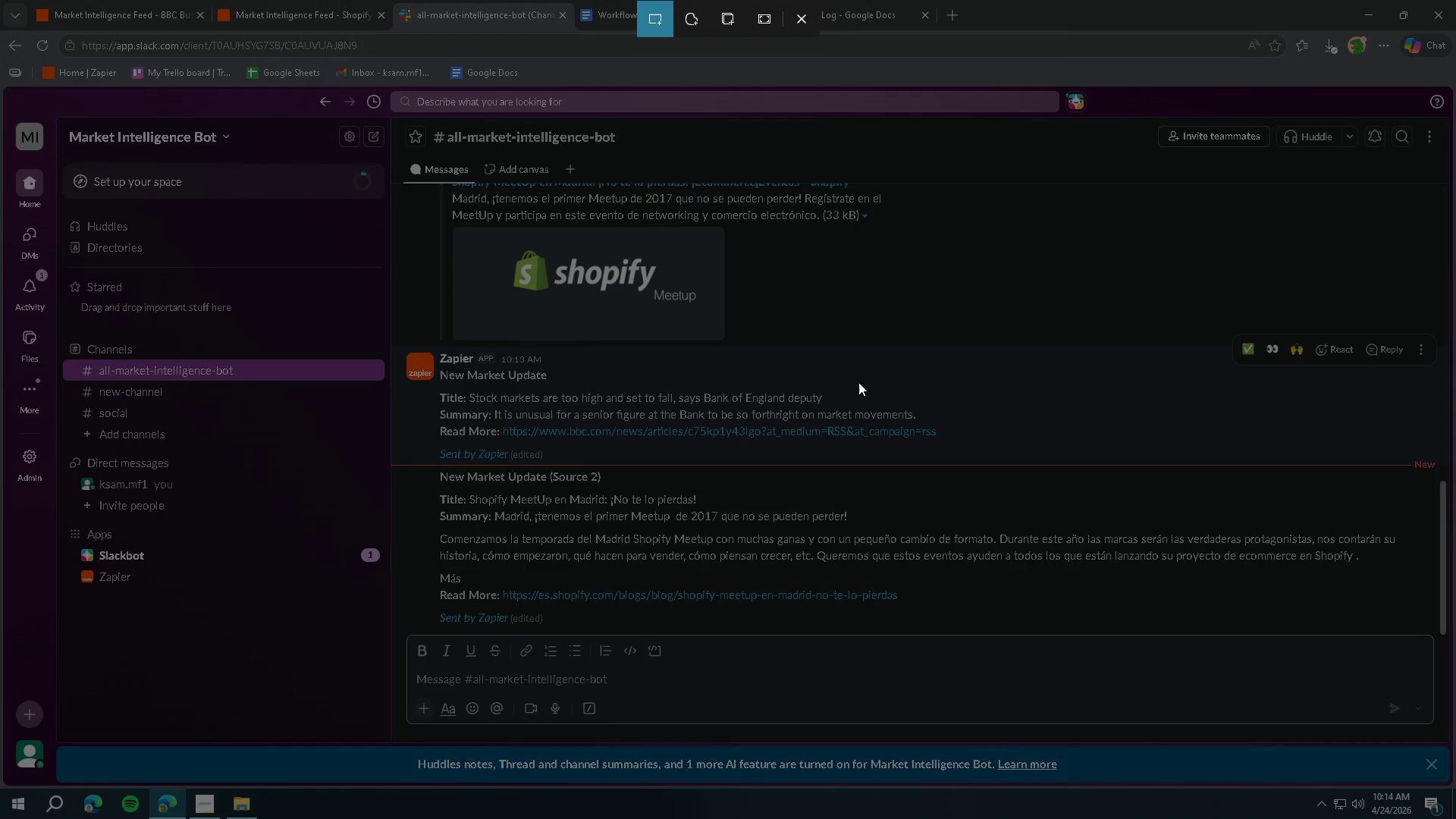 
key(Escape)
 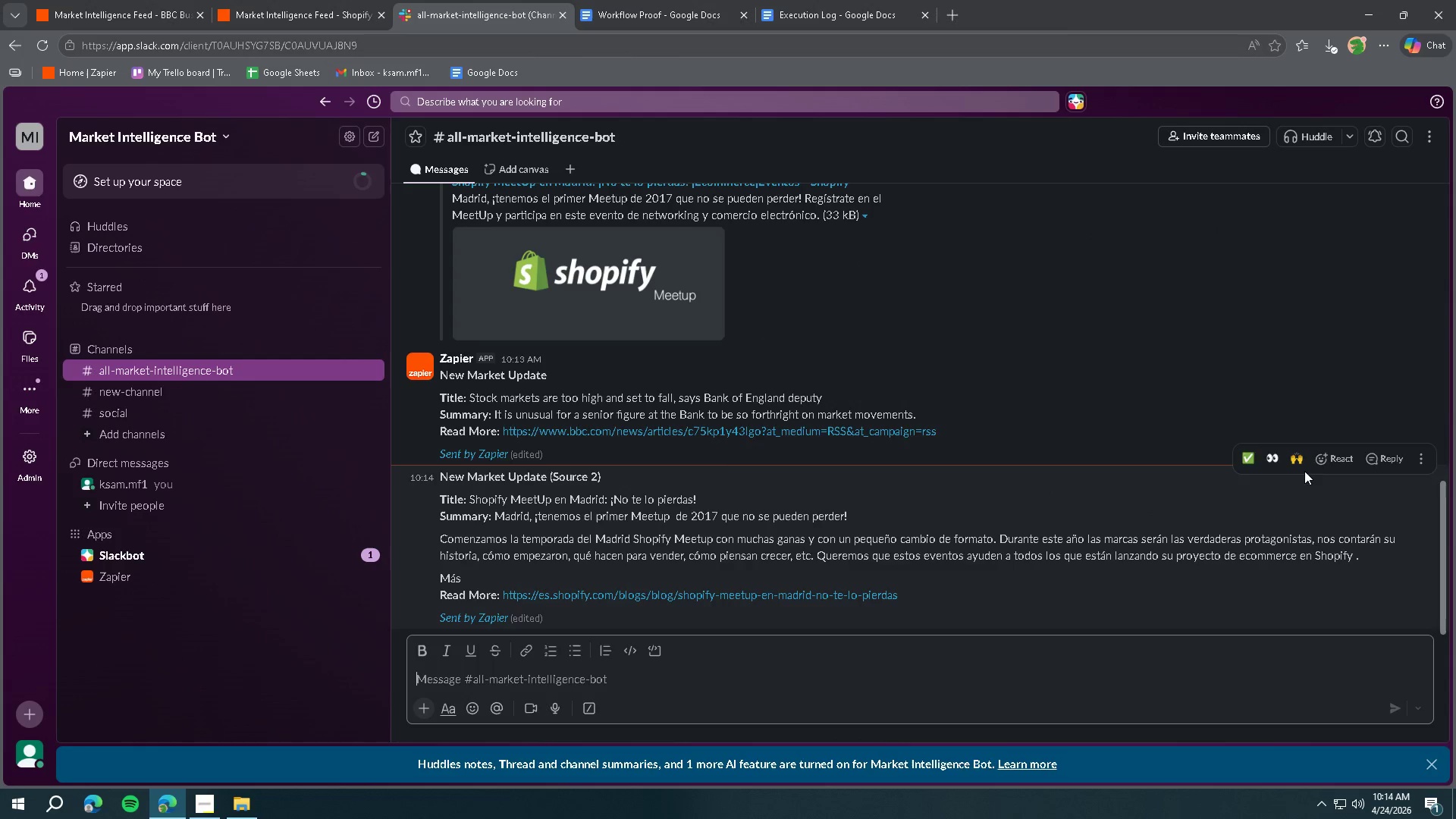 
key(Meta+Shift+ShiftLeft)
 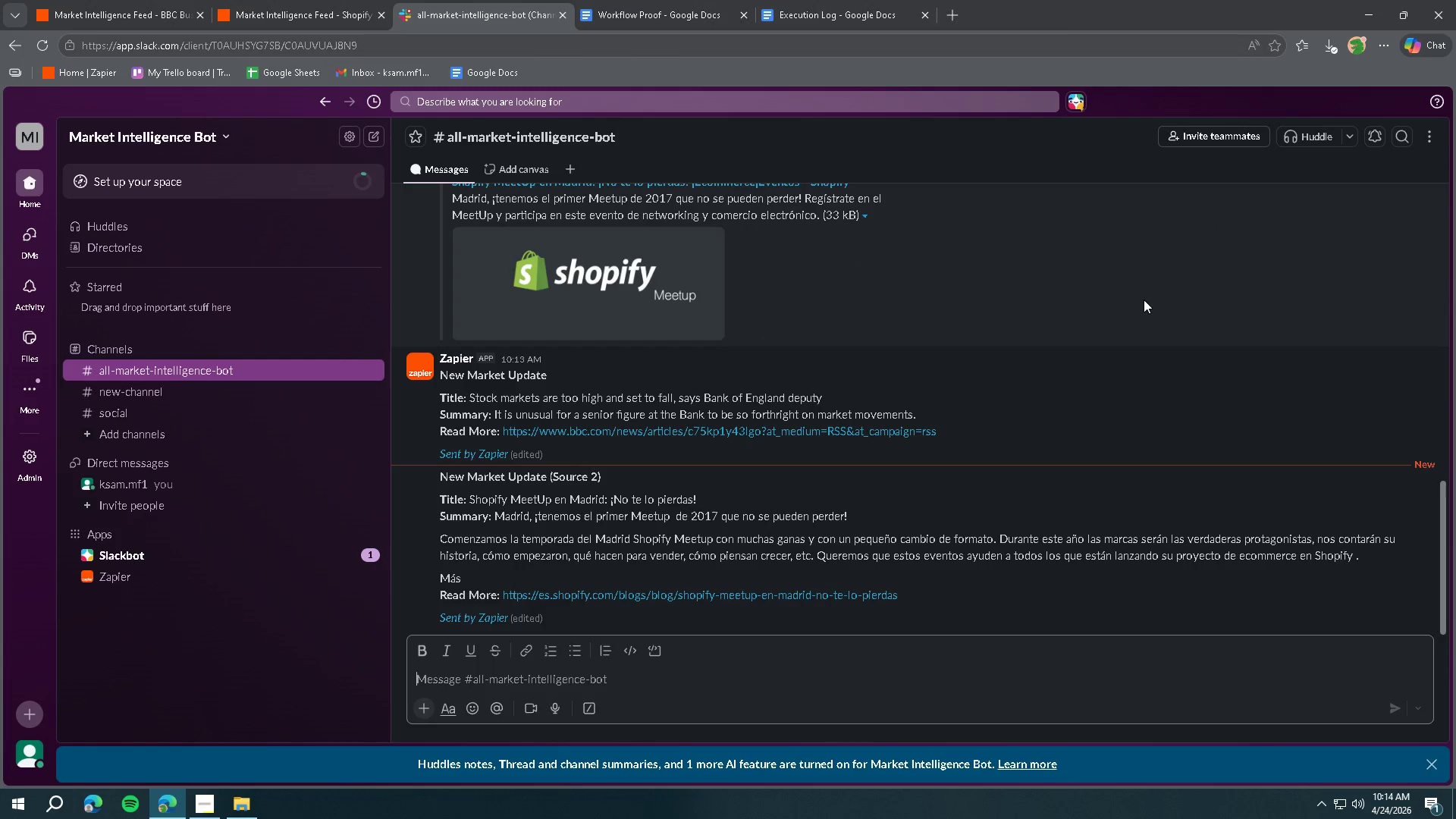 
key(Meta+Shift+S)
 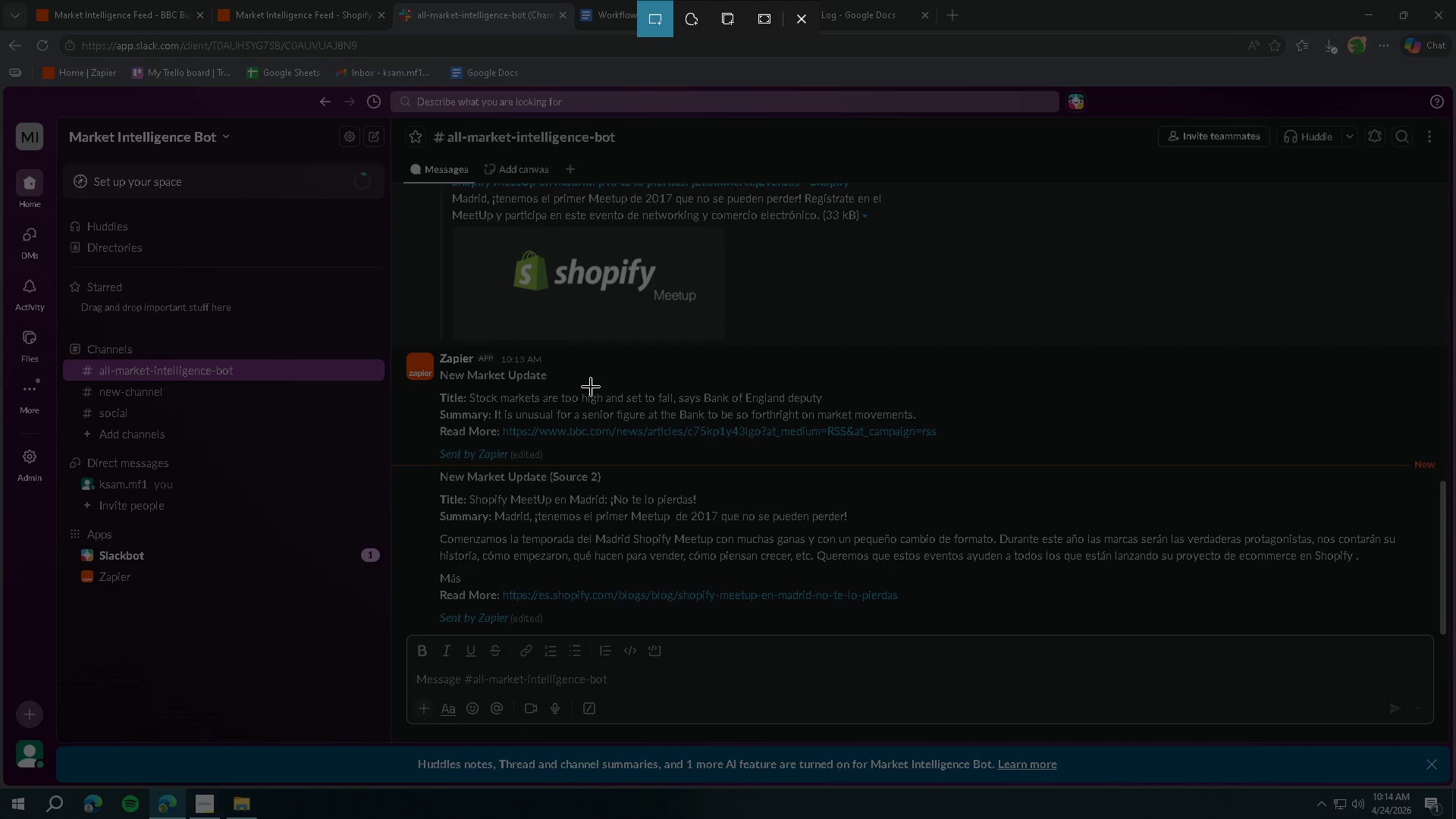 
wait(12.95)
 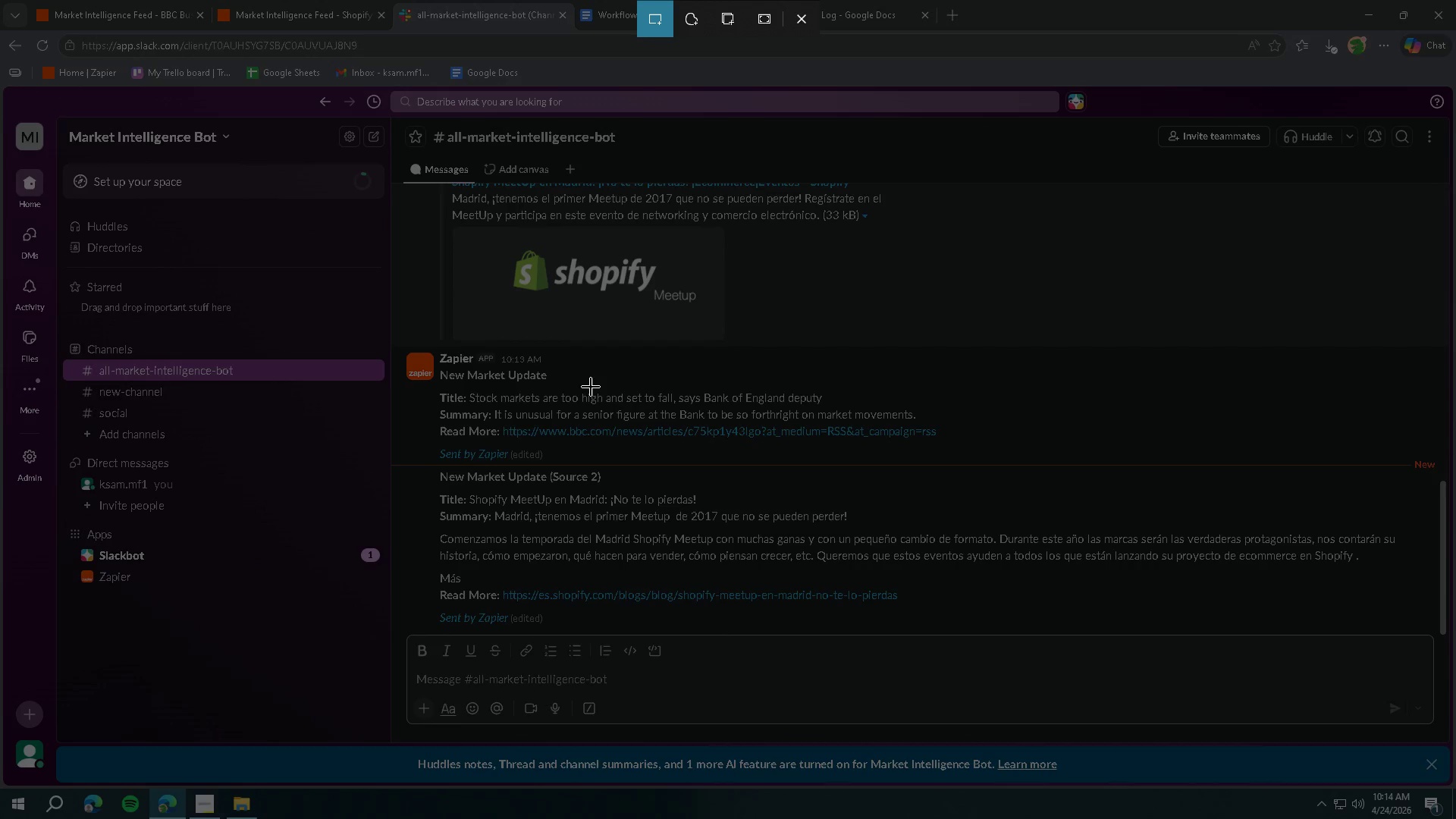 
key(Escape)
 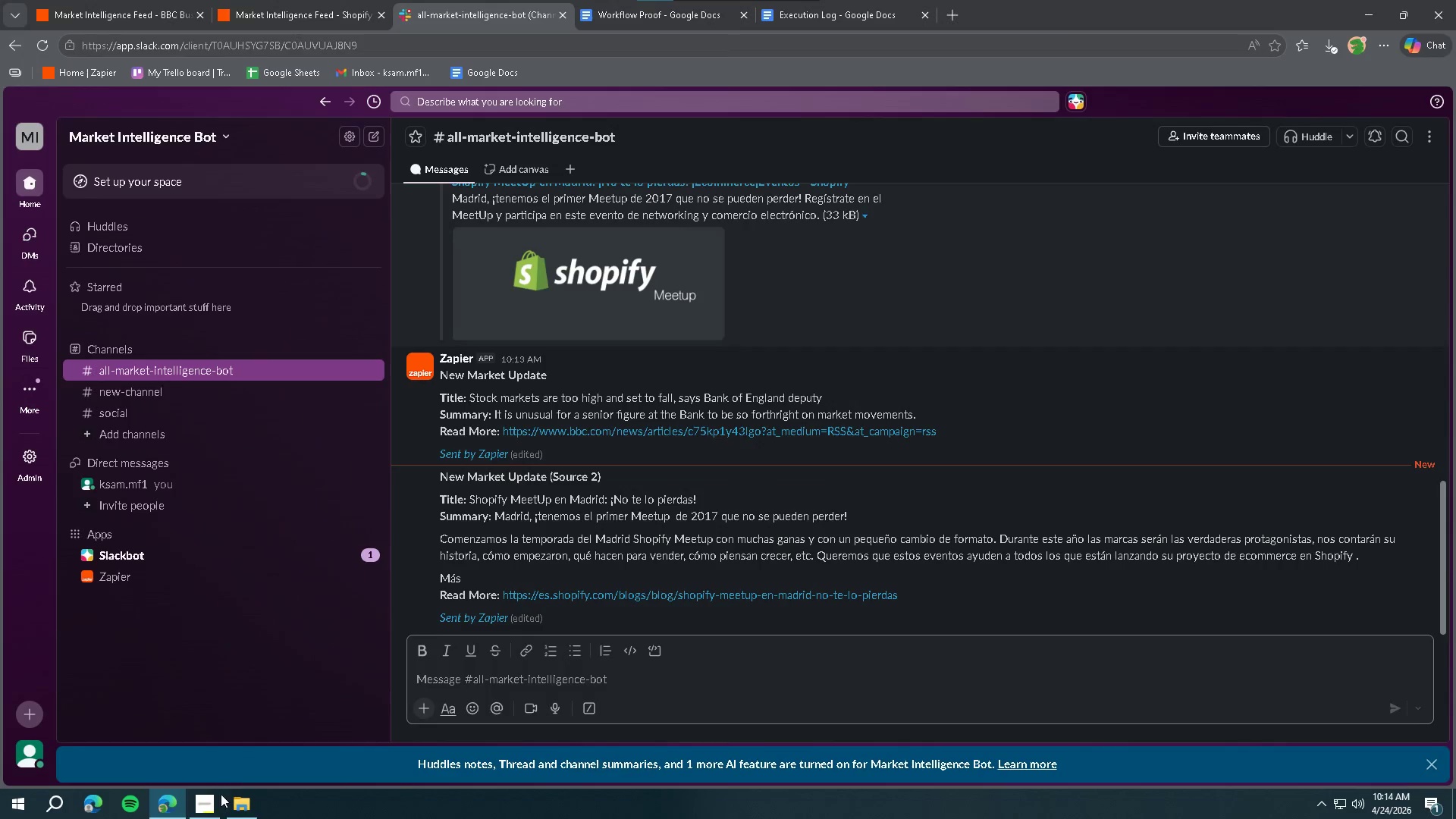 
left_click([213, 807])